 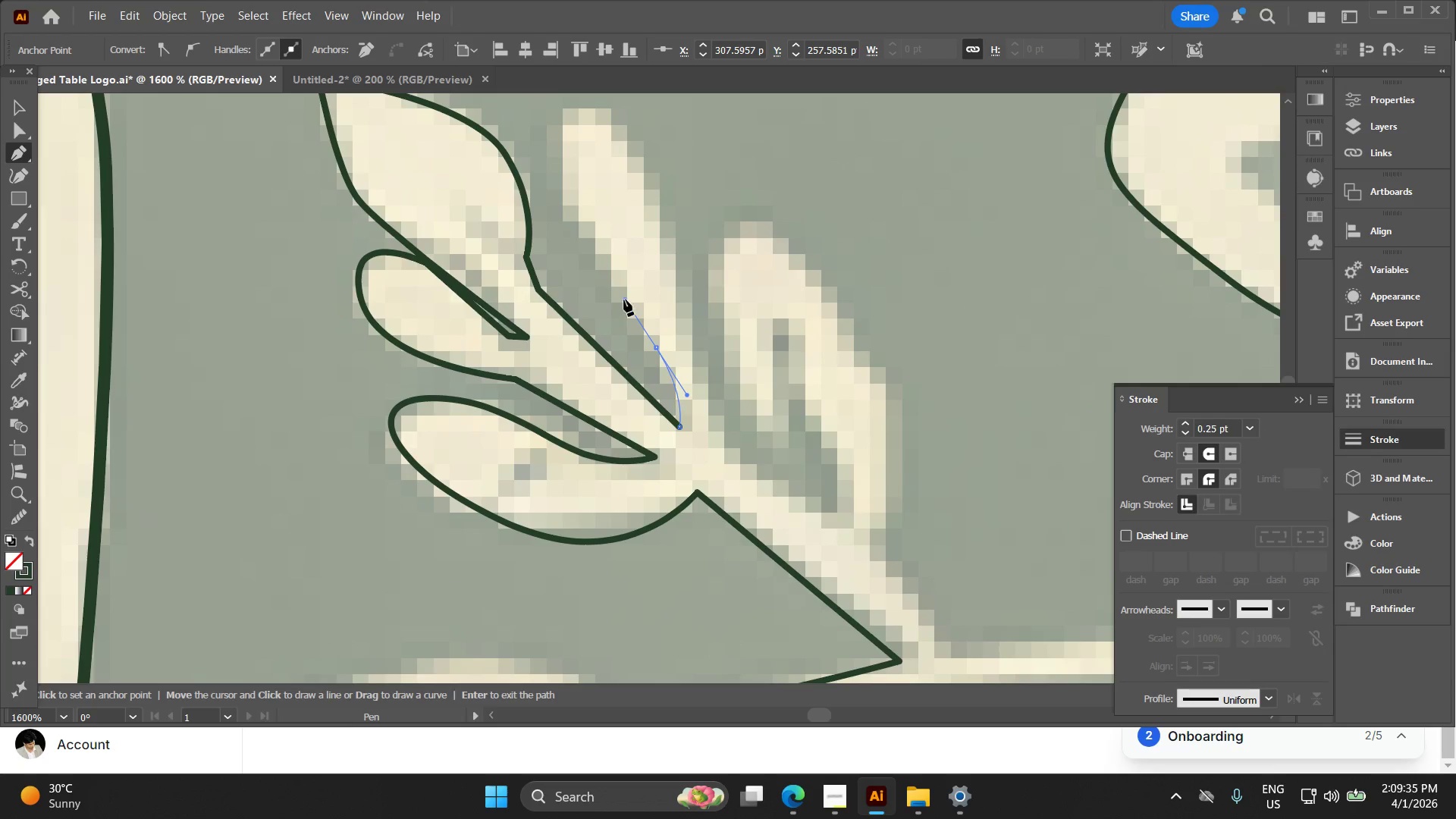 
left_click_drag(start_coordinate=[621, 299], to_coordinate=[667, 387])
 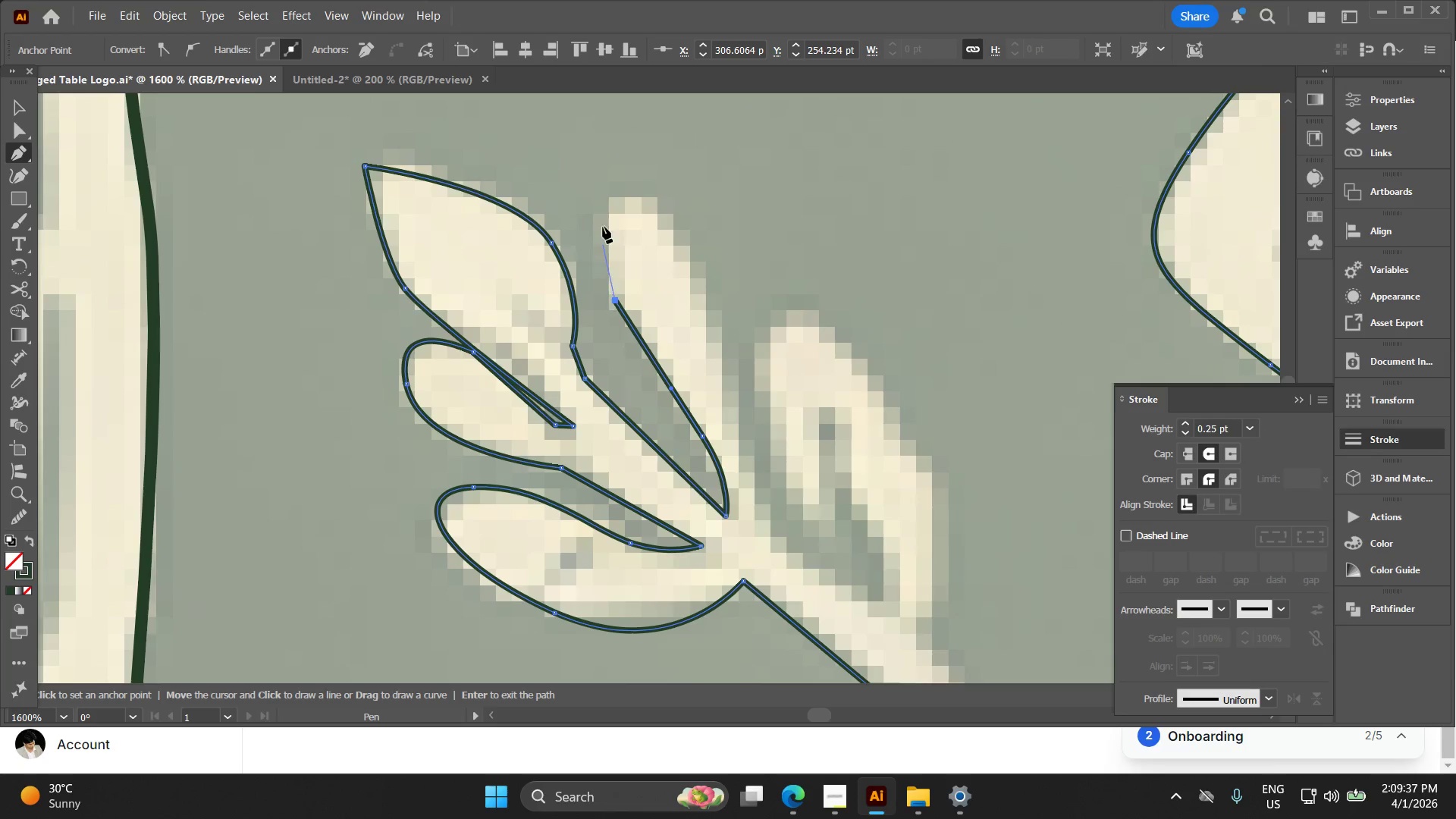 
left_click_drag(start_coordinate=[607, 212], to_coordinate=[620, 193])
 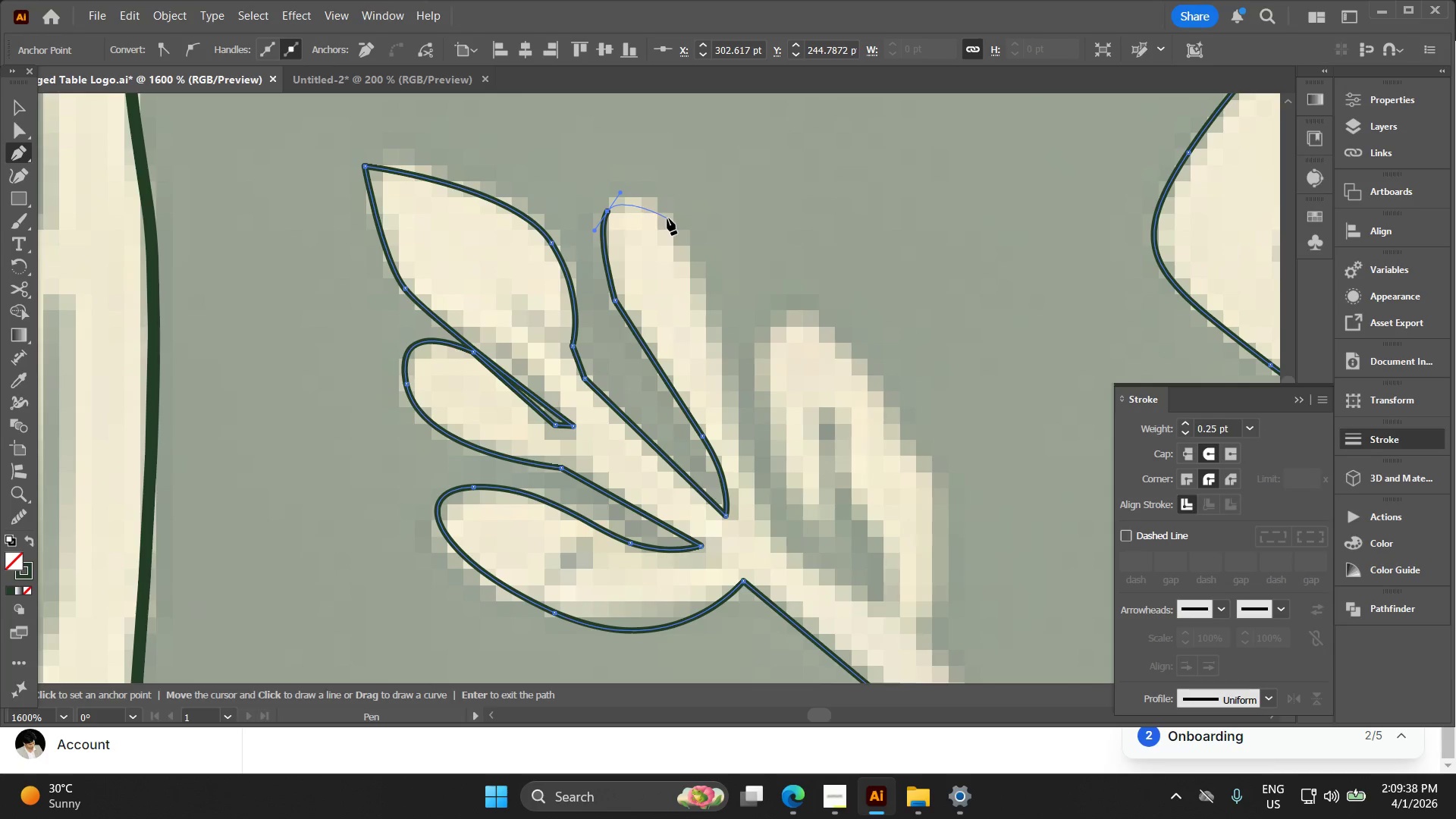 
left_click_drag(start_coordinate=[670, 221], to_coordinate=[688, 249])
 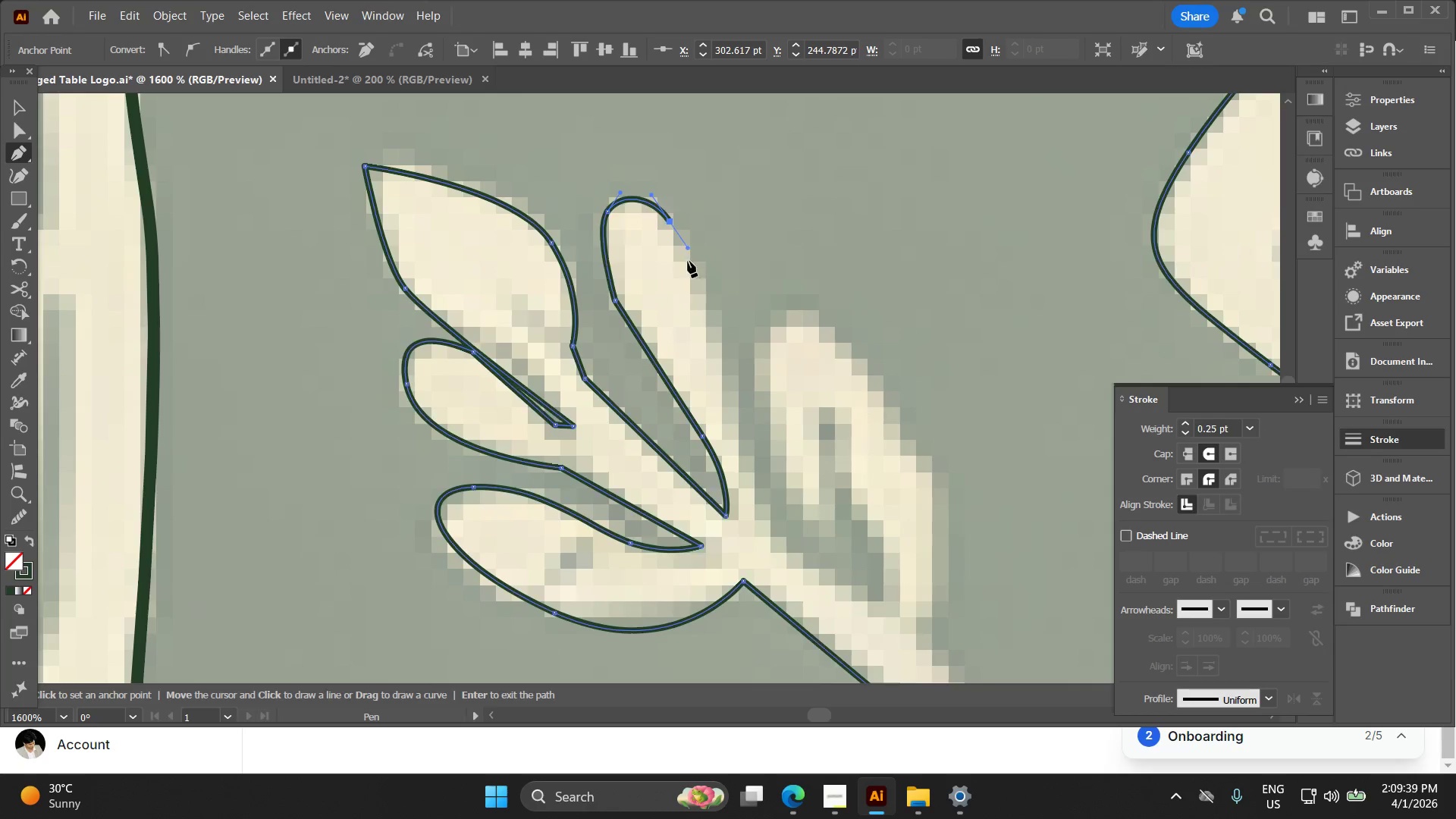 
key(Space)
 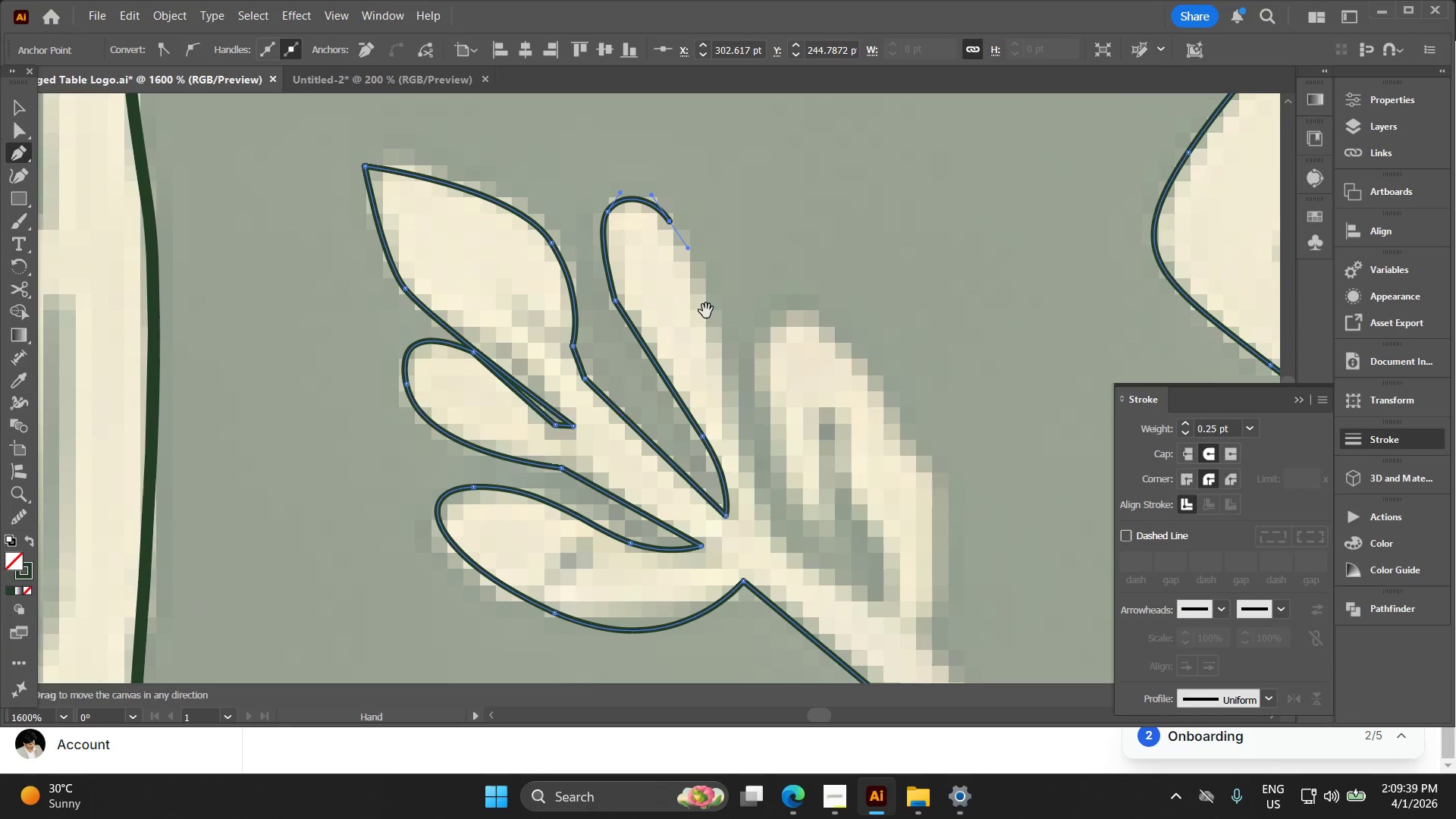 
left_click_drag(start_coordinate=[705, 306], to_coordinate=[661, 221])
 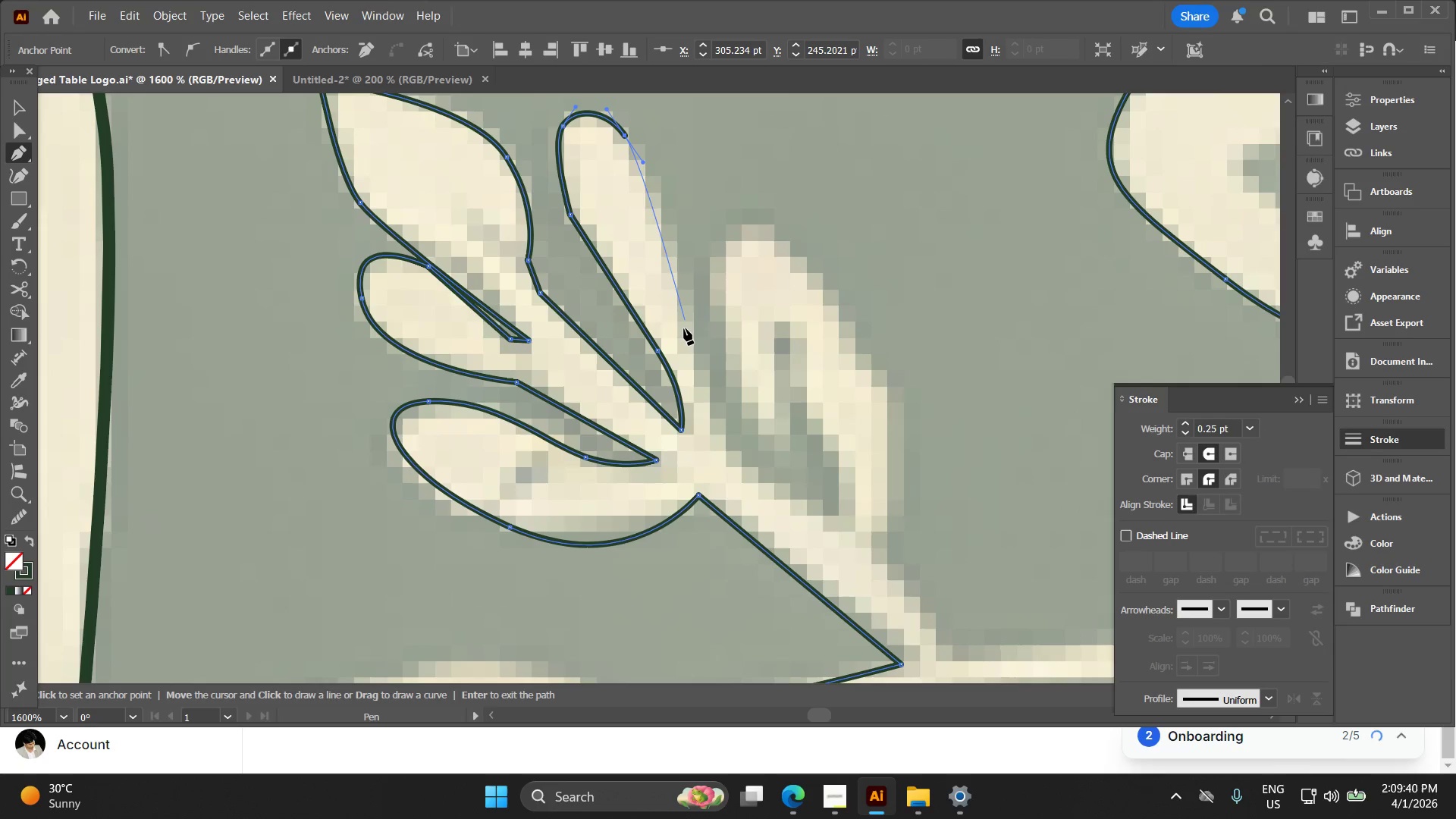 
left_click_drag(start_coordinate=[684, 329], to_coordinate=[696, 376])
 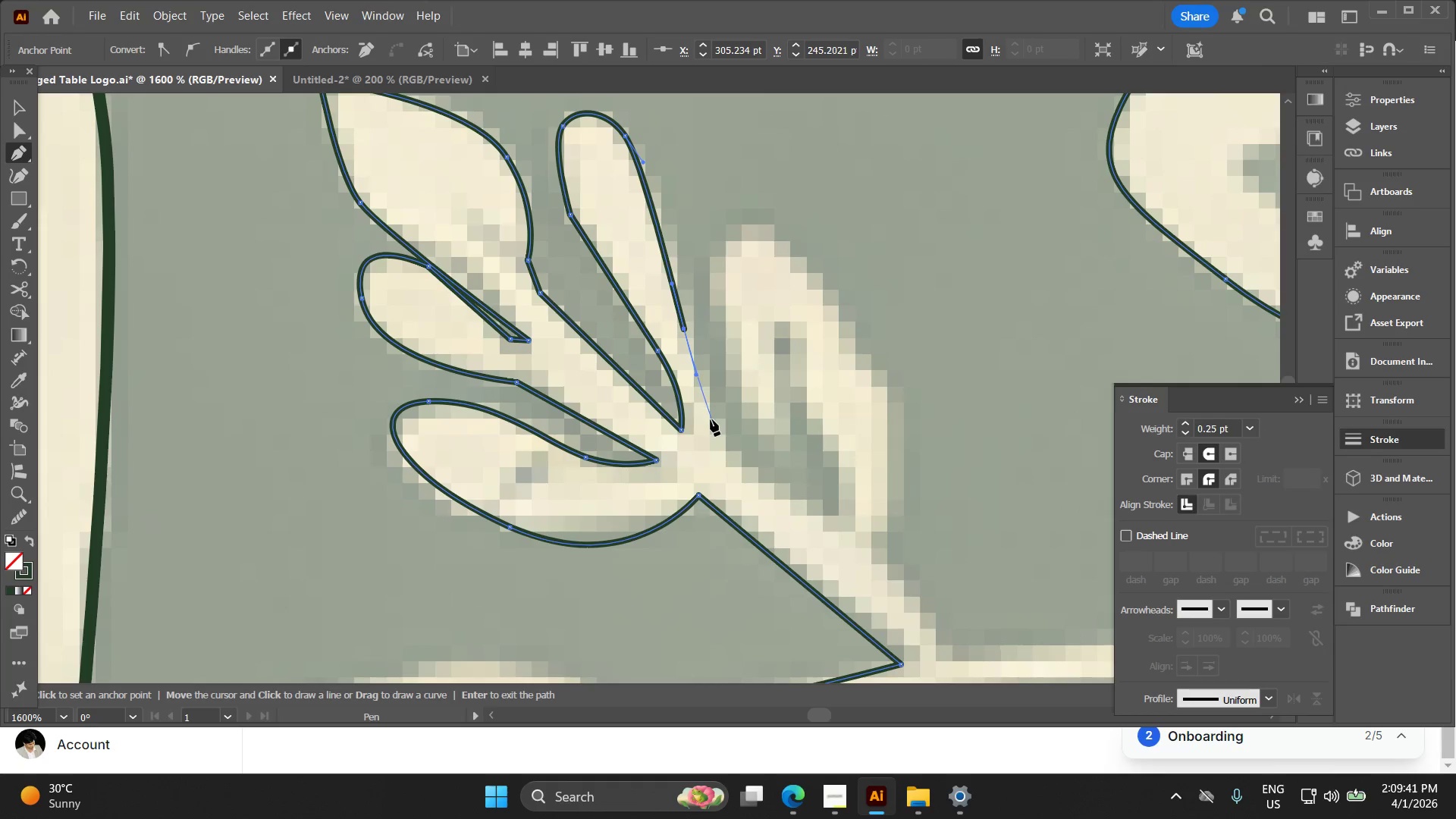 
left_click([711, 420])
 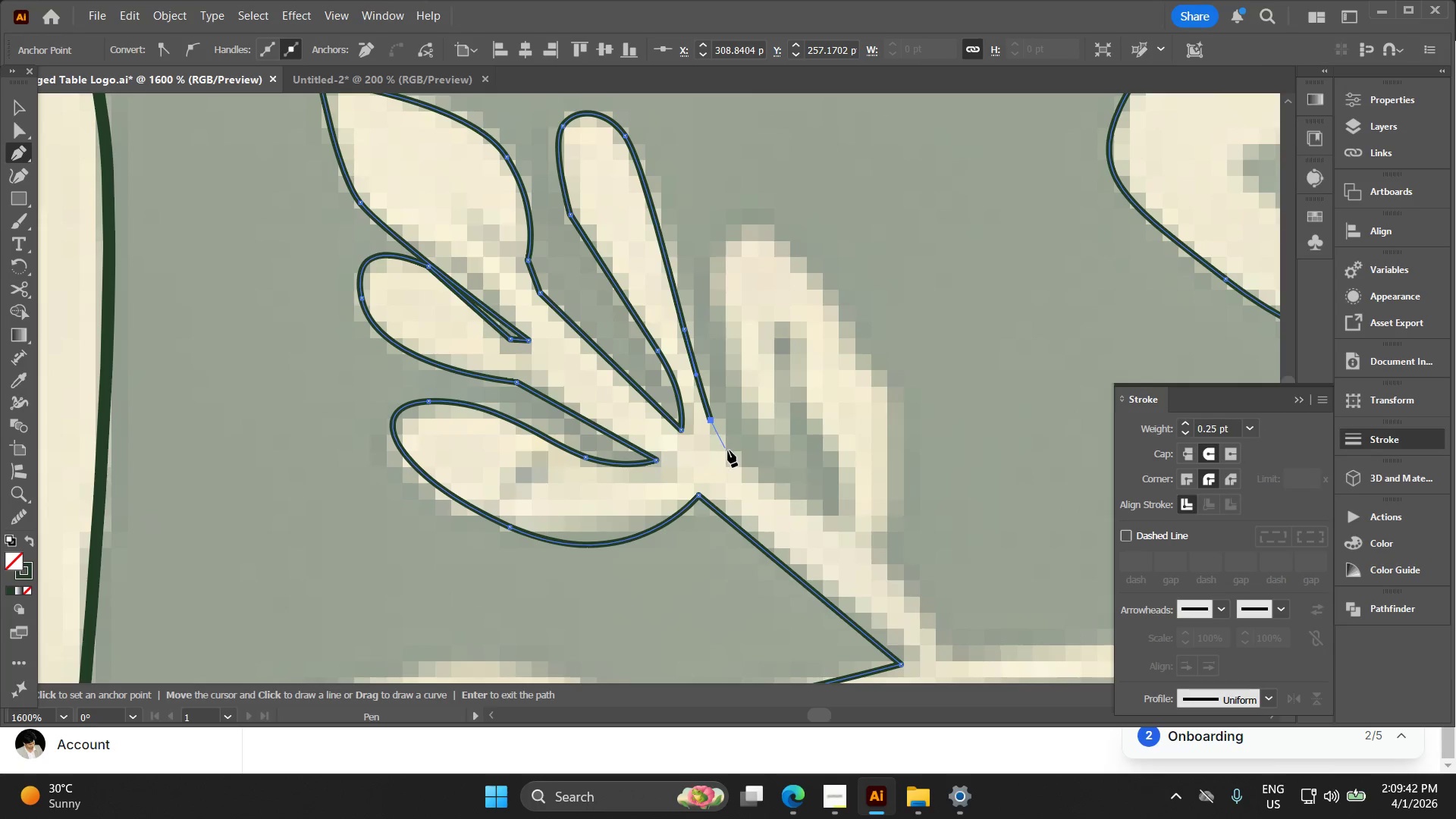 
left_click([733, 453])
 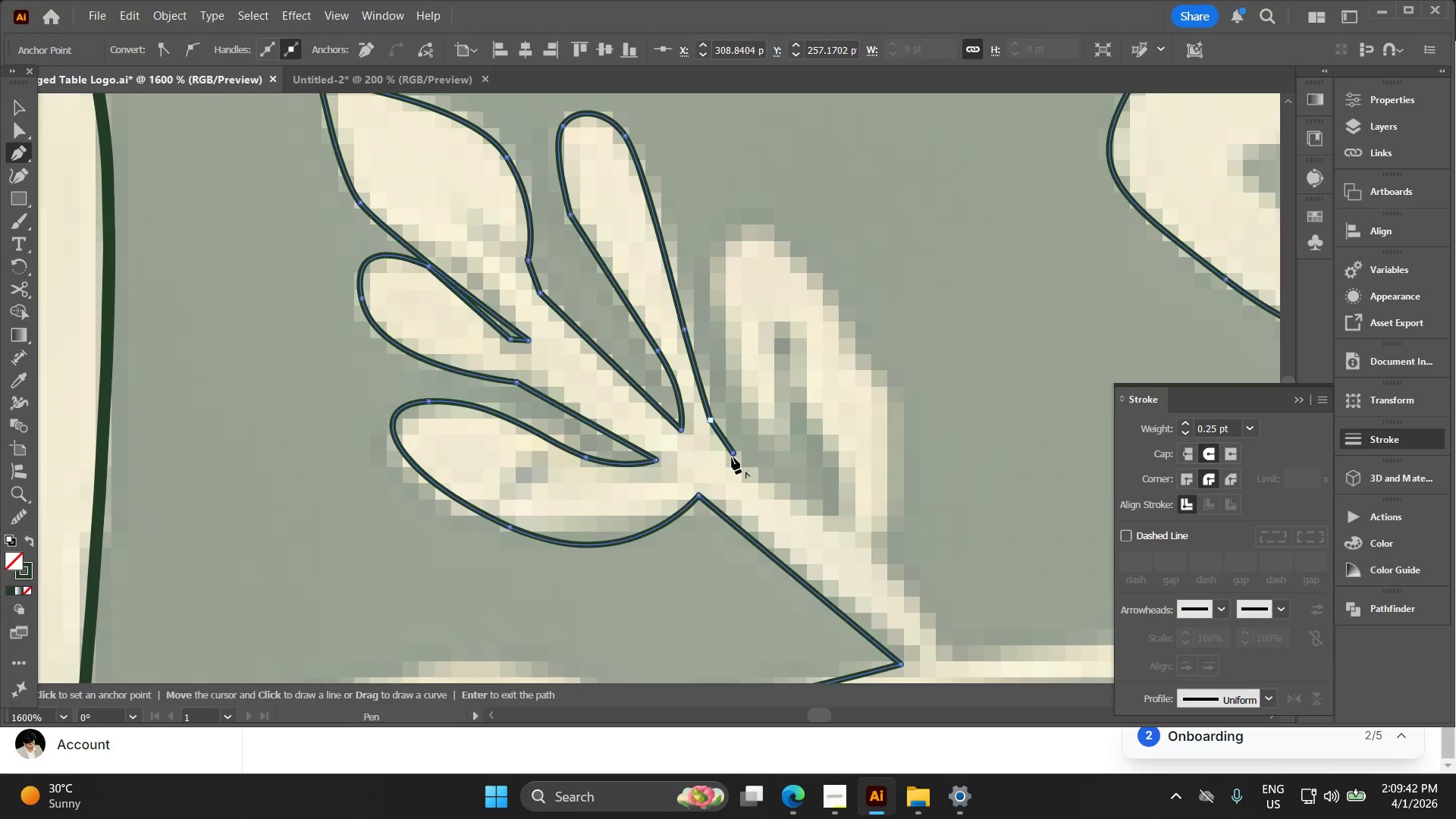 
hold_key(key=Space, duration=0.33)
 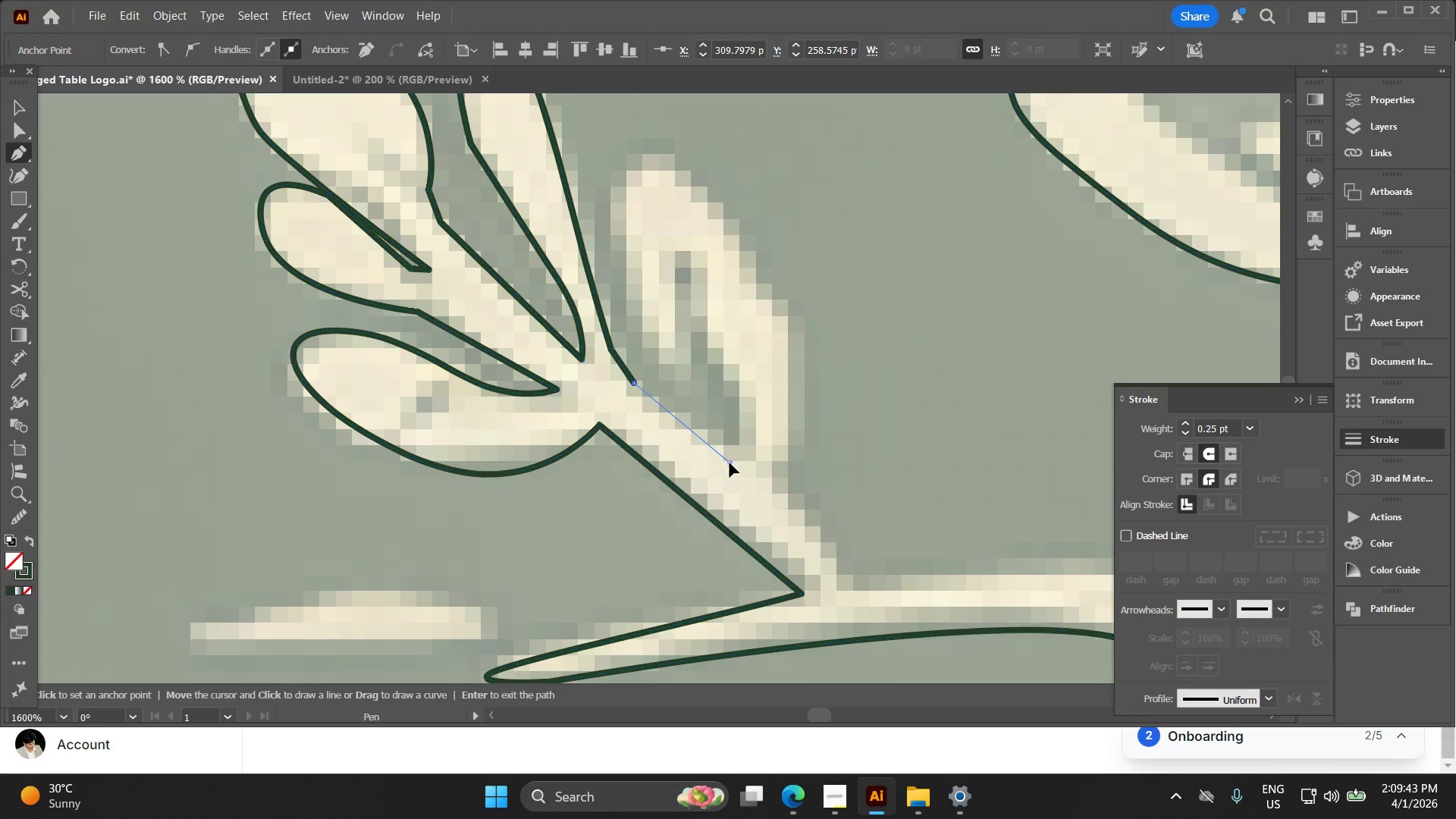 
left_click_drag(start_coordinate=[739, 469], to_coordinate=[640, 398])
 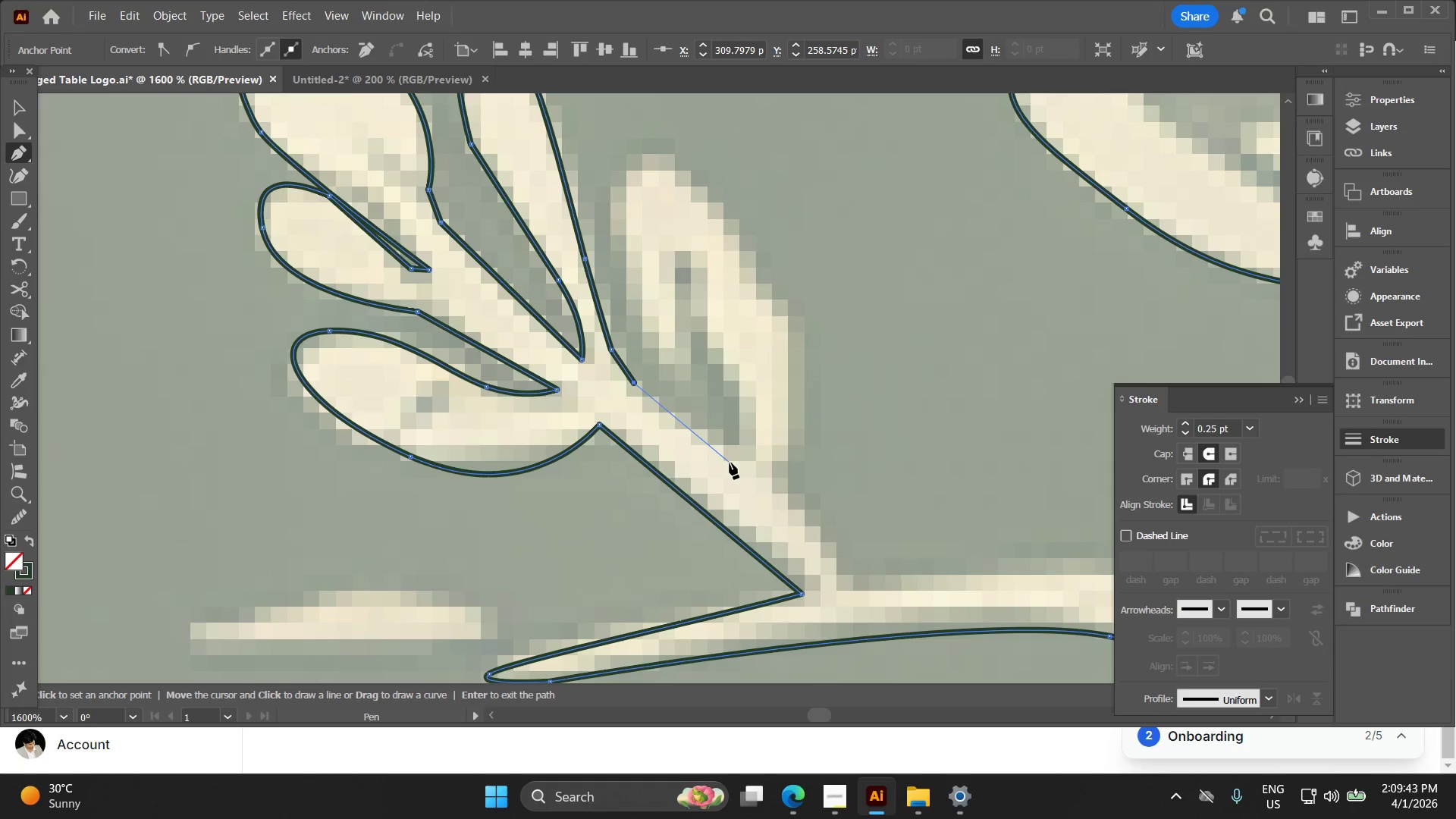 
left_click([730, 463])
 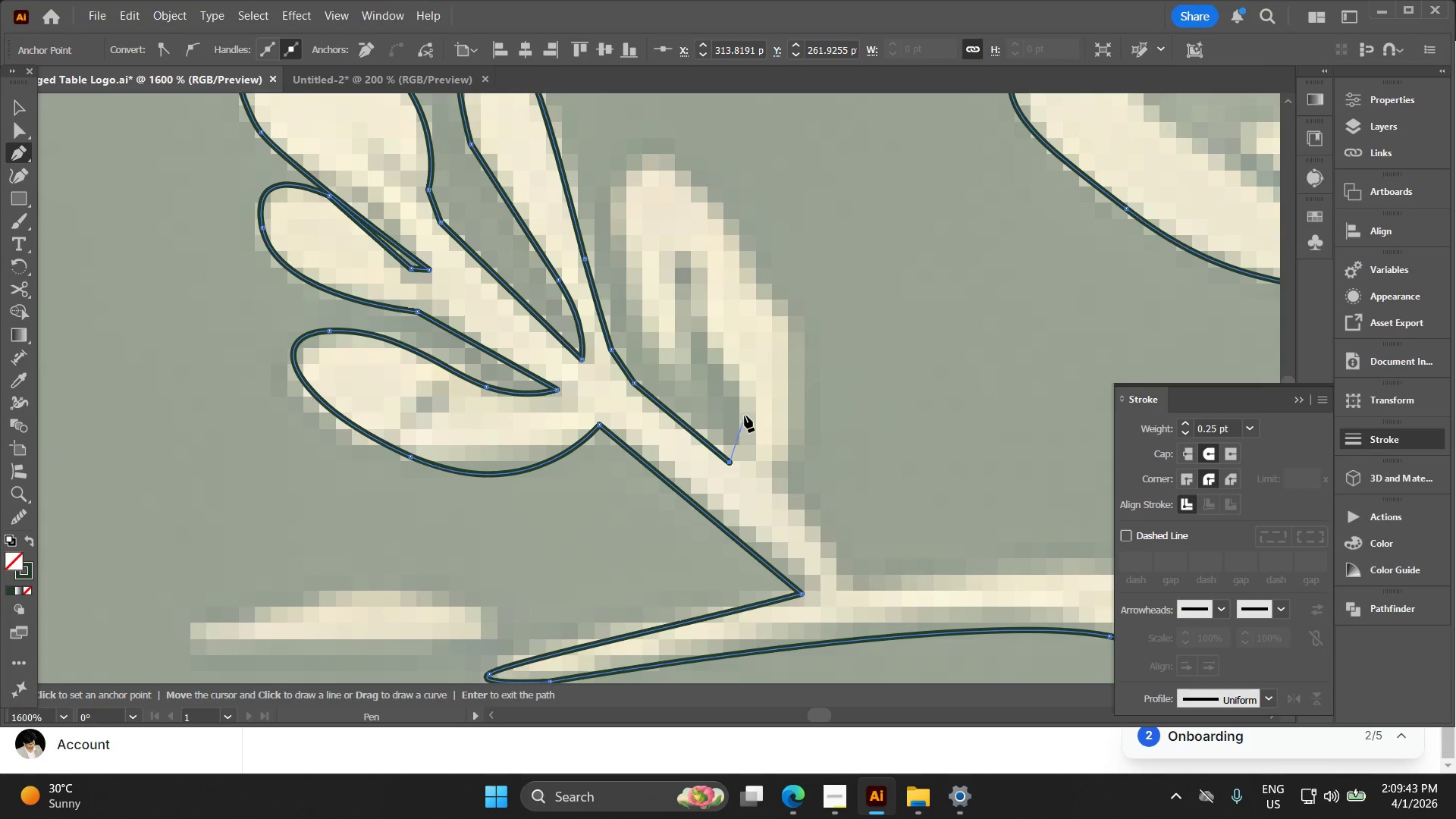 
key(Control+ControlLeft)
 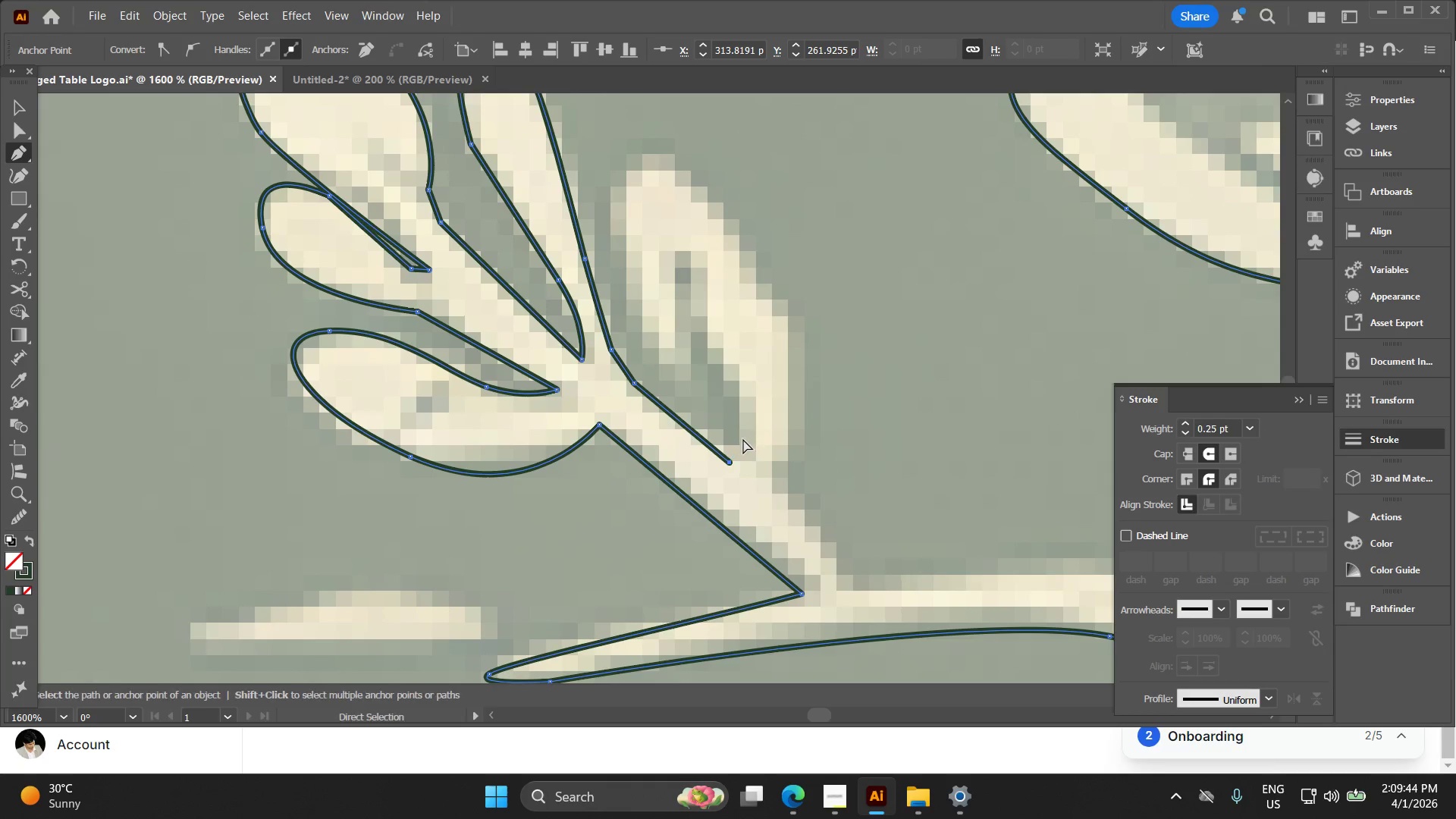 
key(Control+Z)
 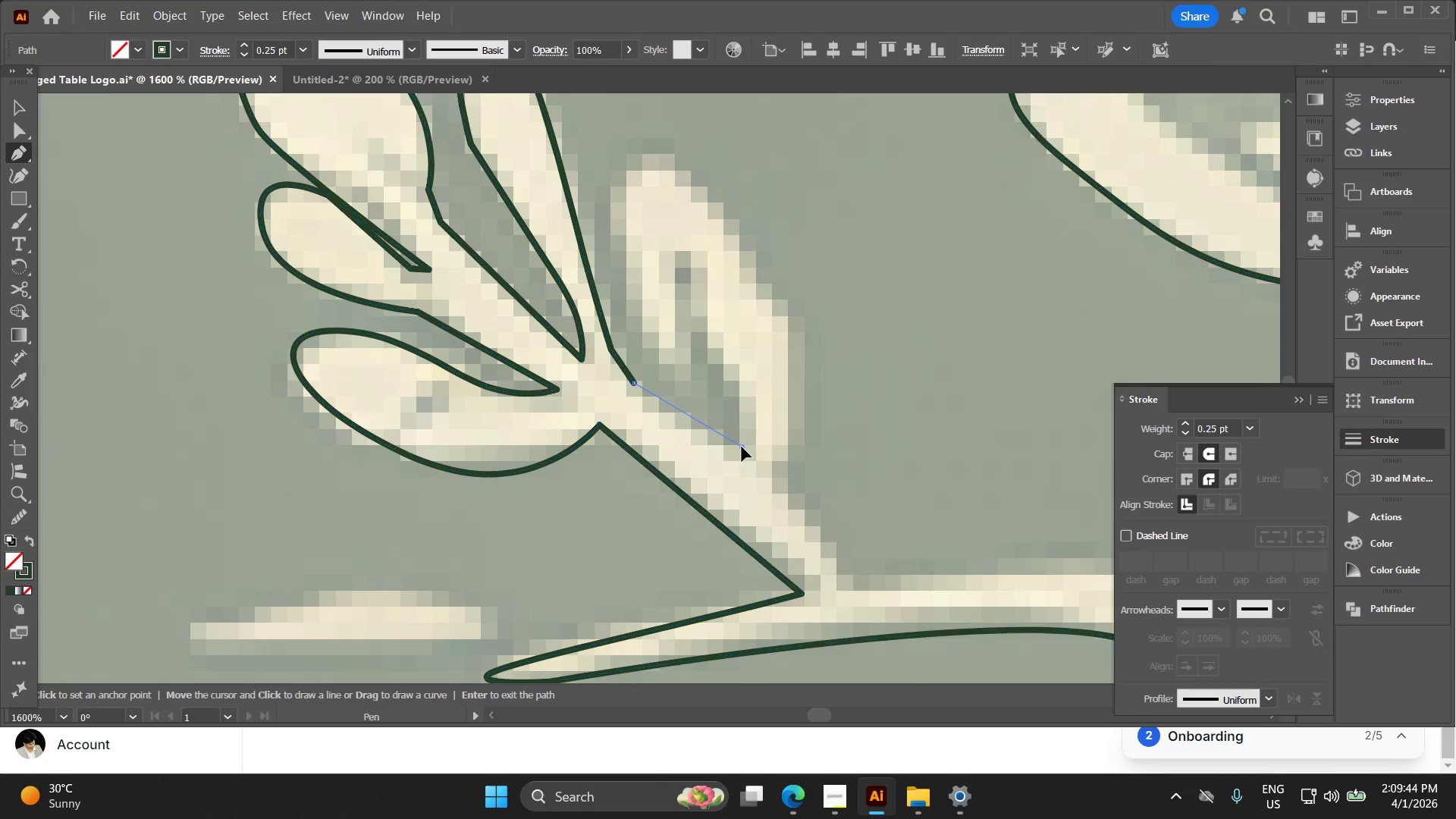 
key(Control+ControlLeft)
 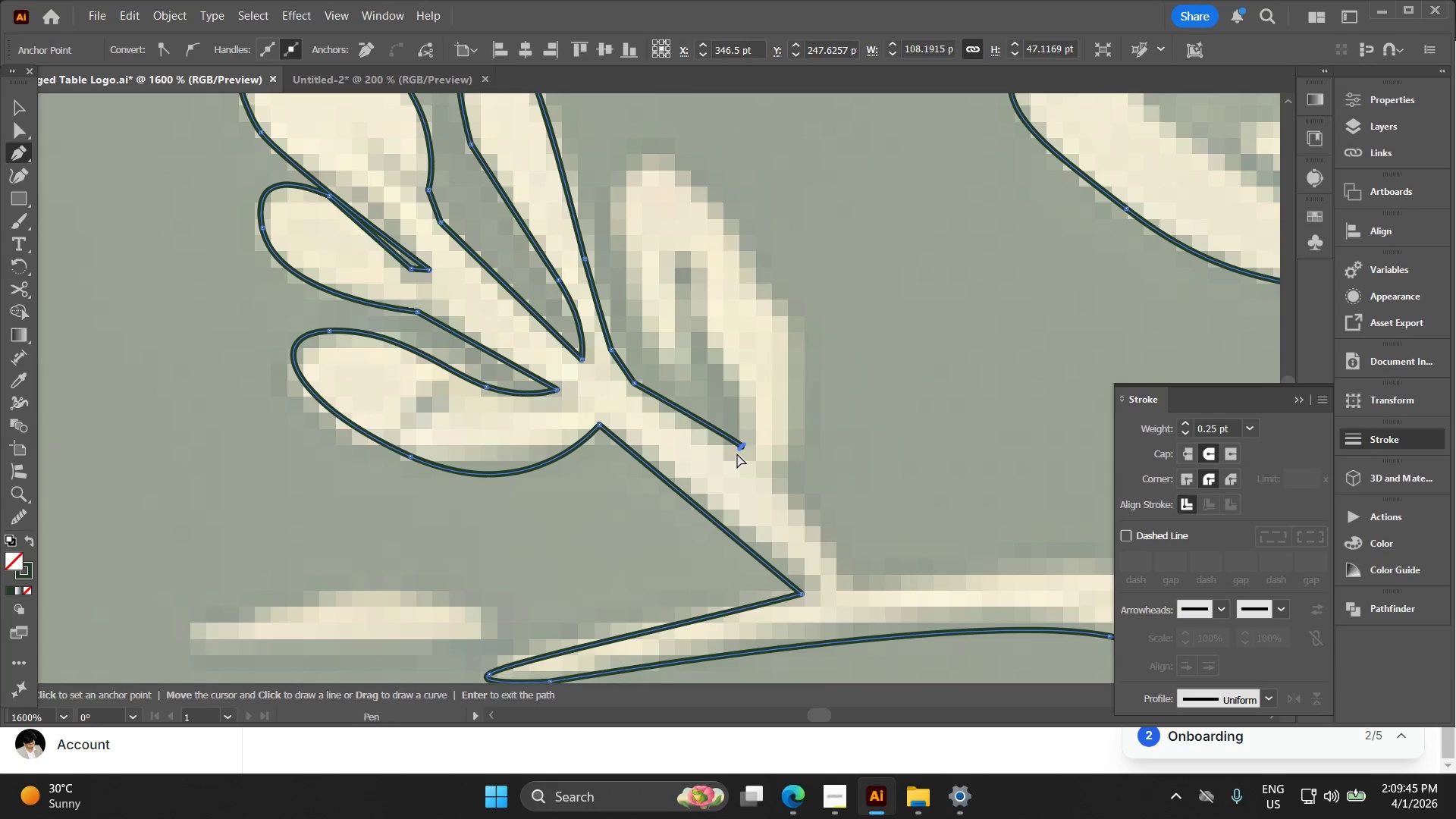 
key(Control+Z)
 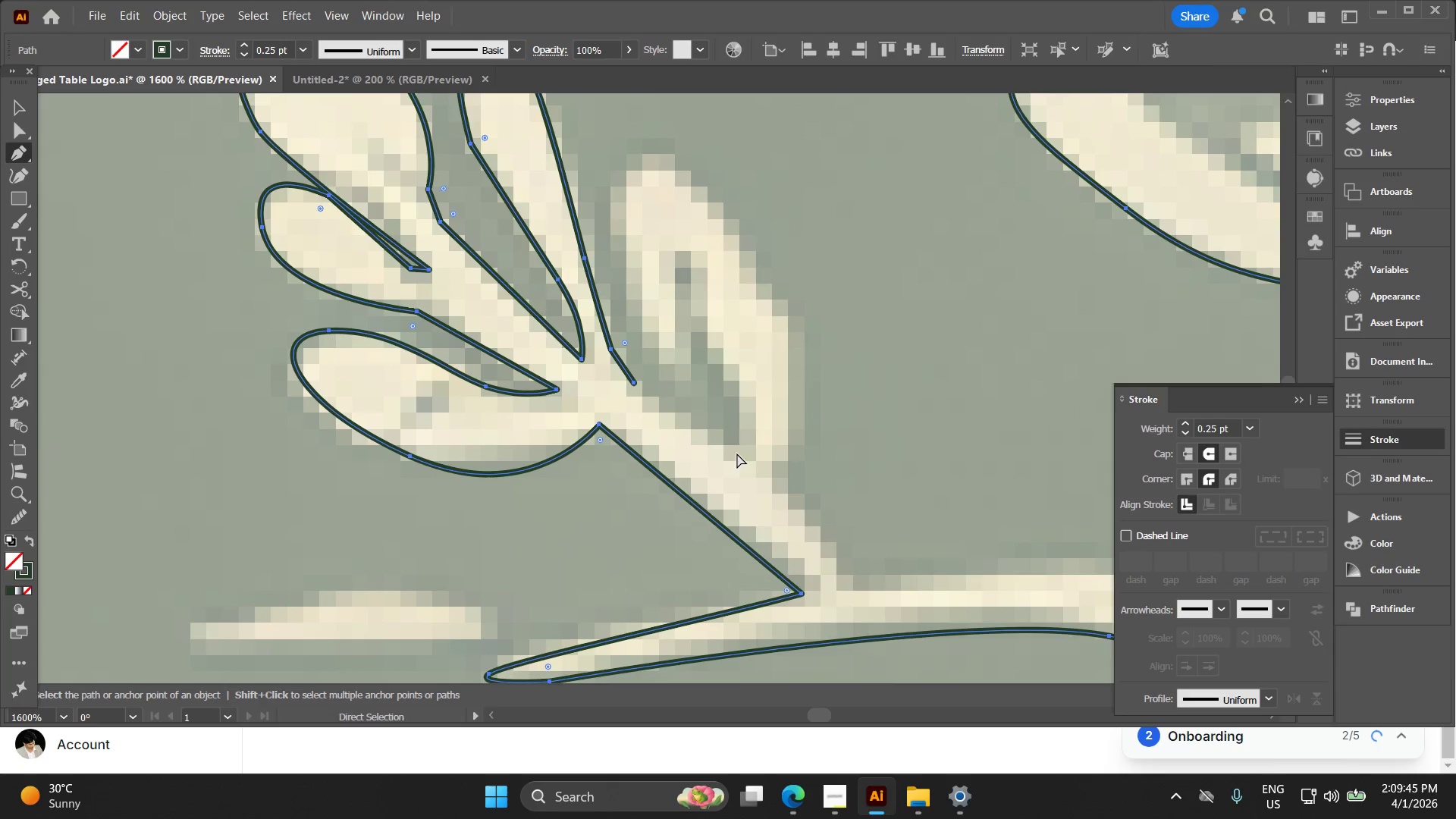 
left_click([739, 453])
 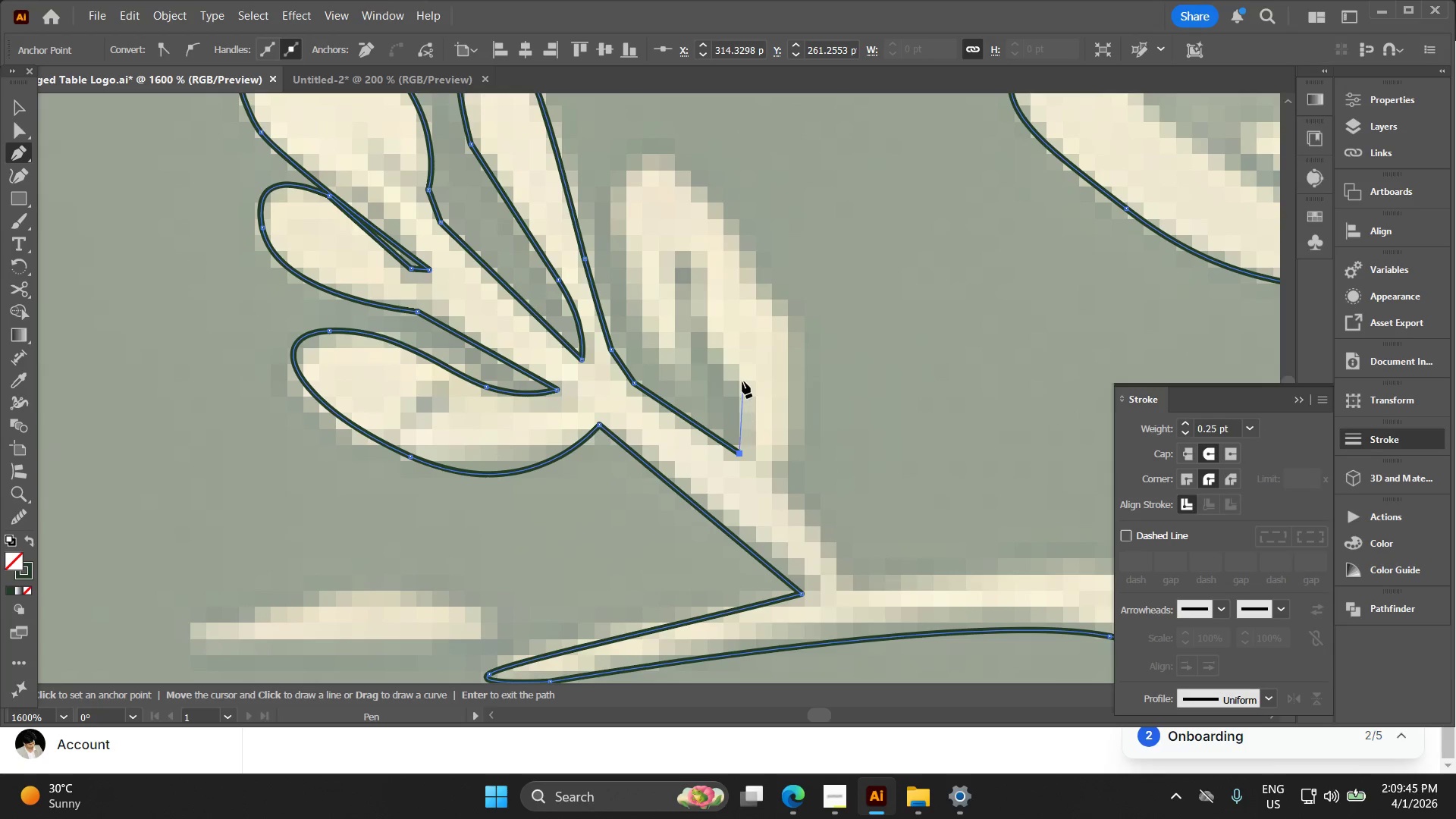 
left_click_drag(start_coordinate=[736, 372], to_coordinate=[717, 350])
 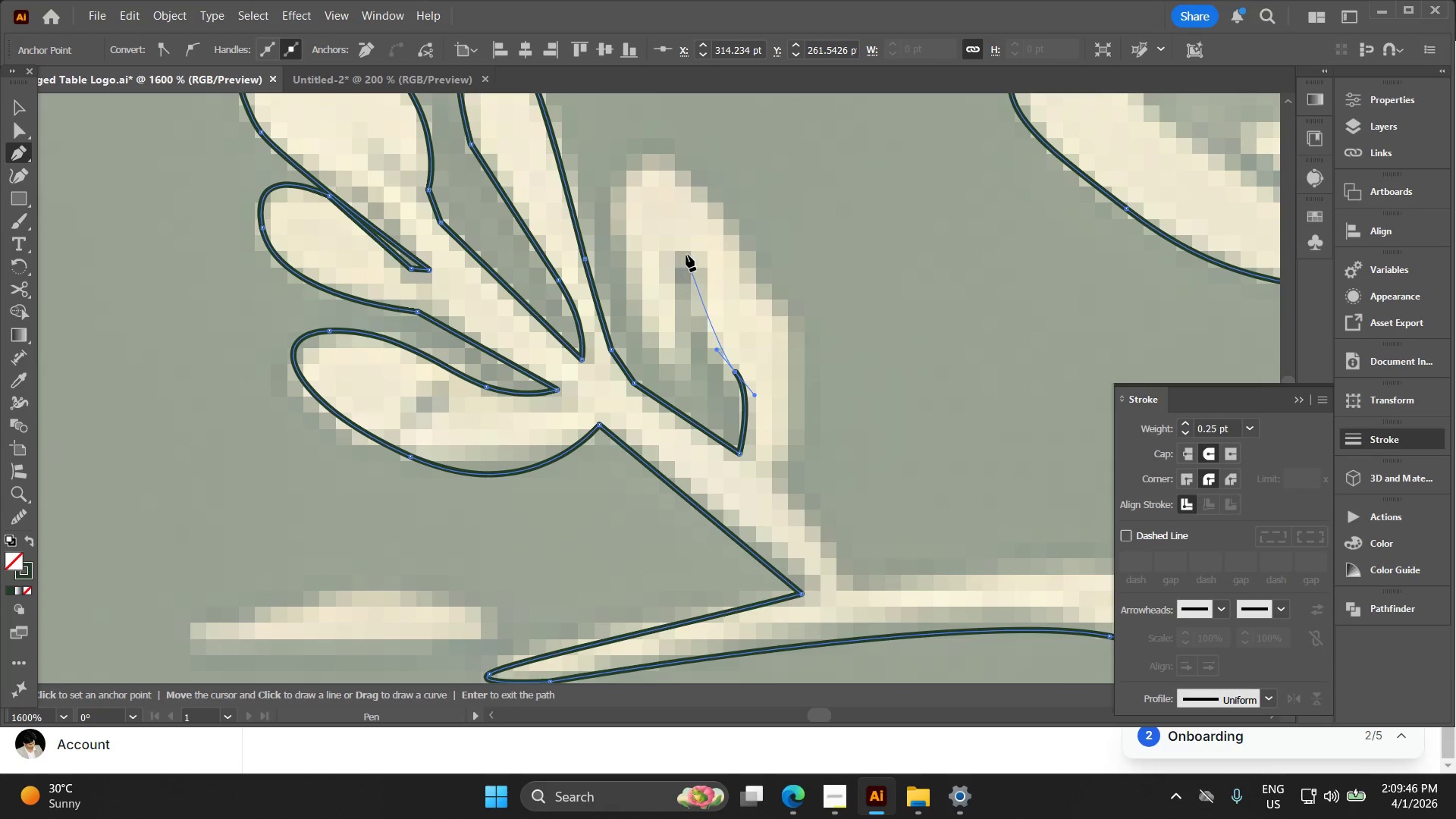 
left_click([675, 246])
 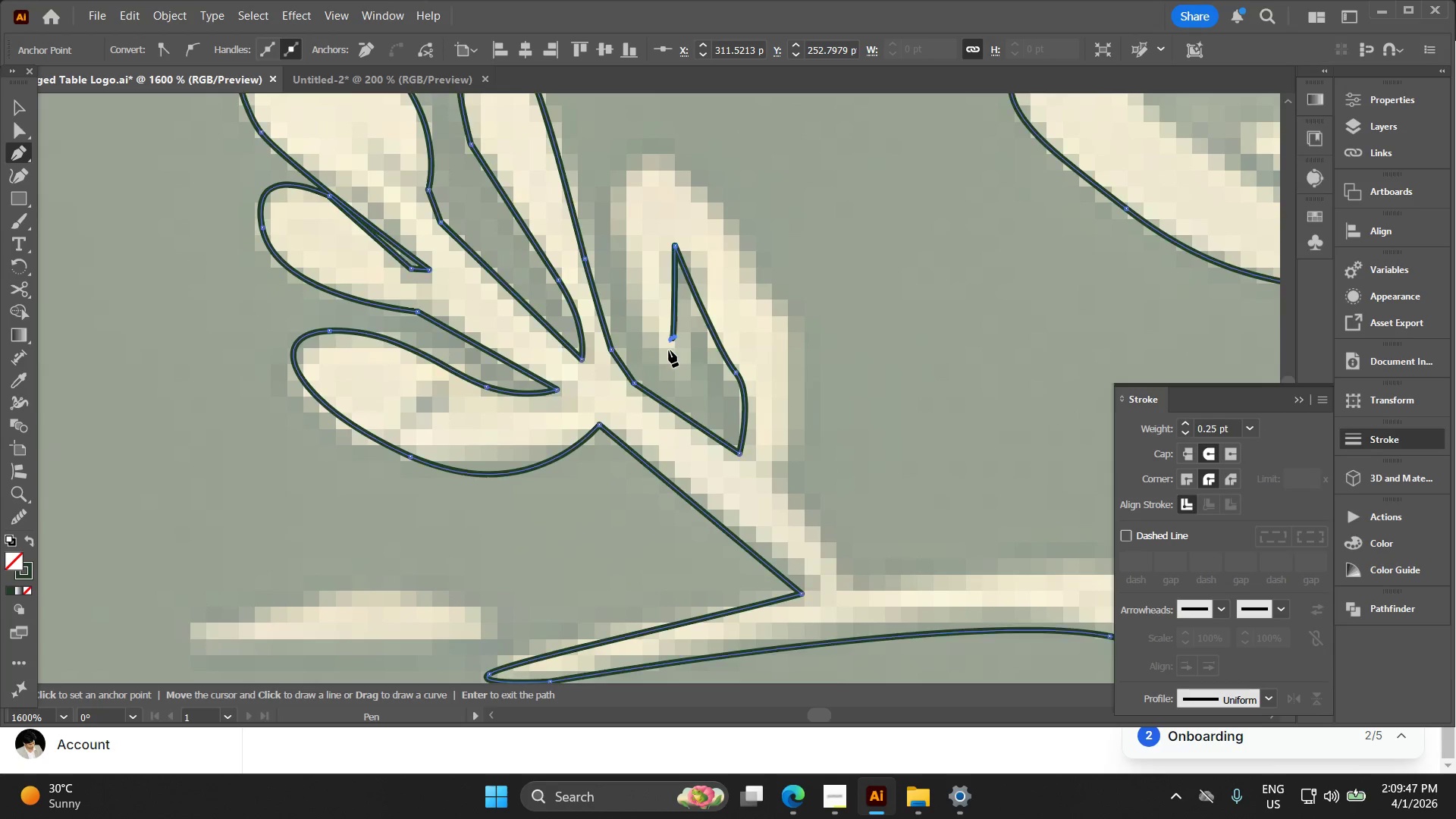 
left_click([679, 370])
 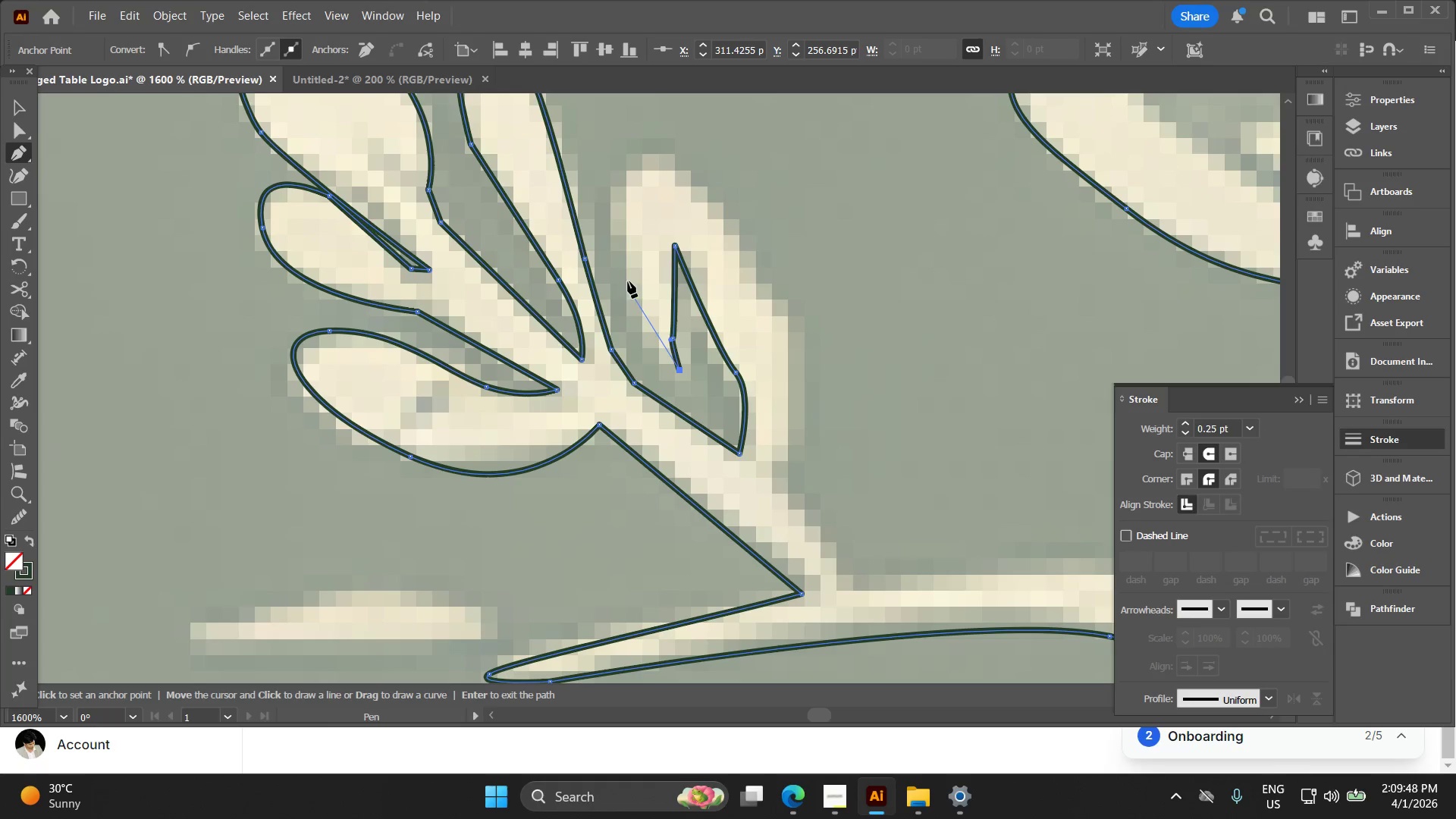 
left_click_drag(start_coordinate=[621, 246], to_coordinate=[613, 190])
 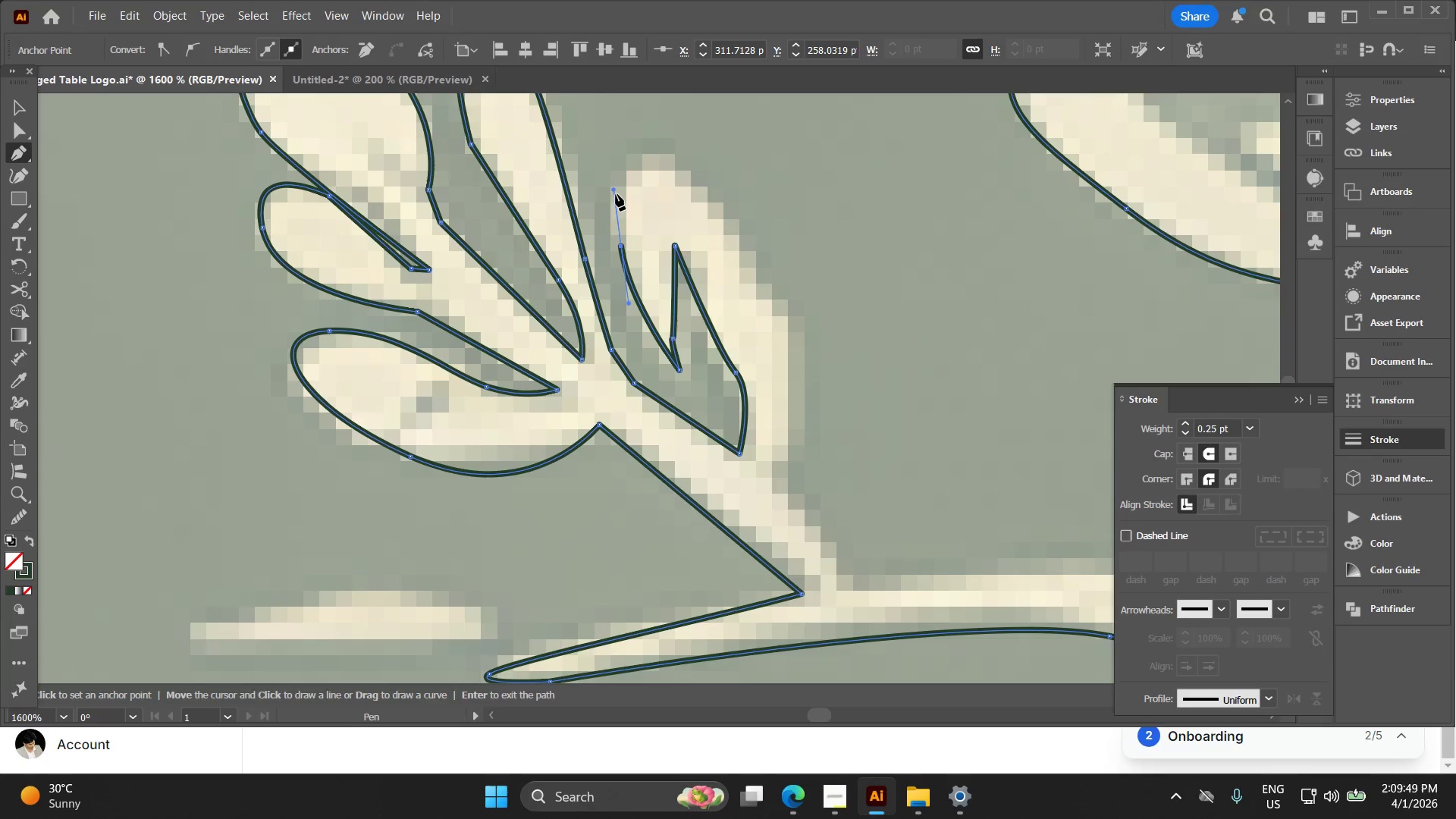 
hold_key(key=Space, duration=0.34)
 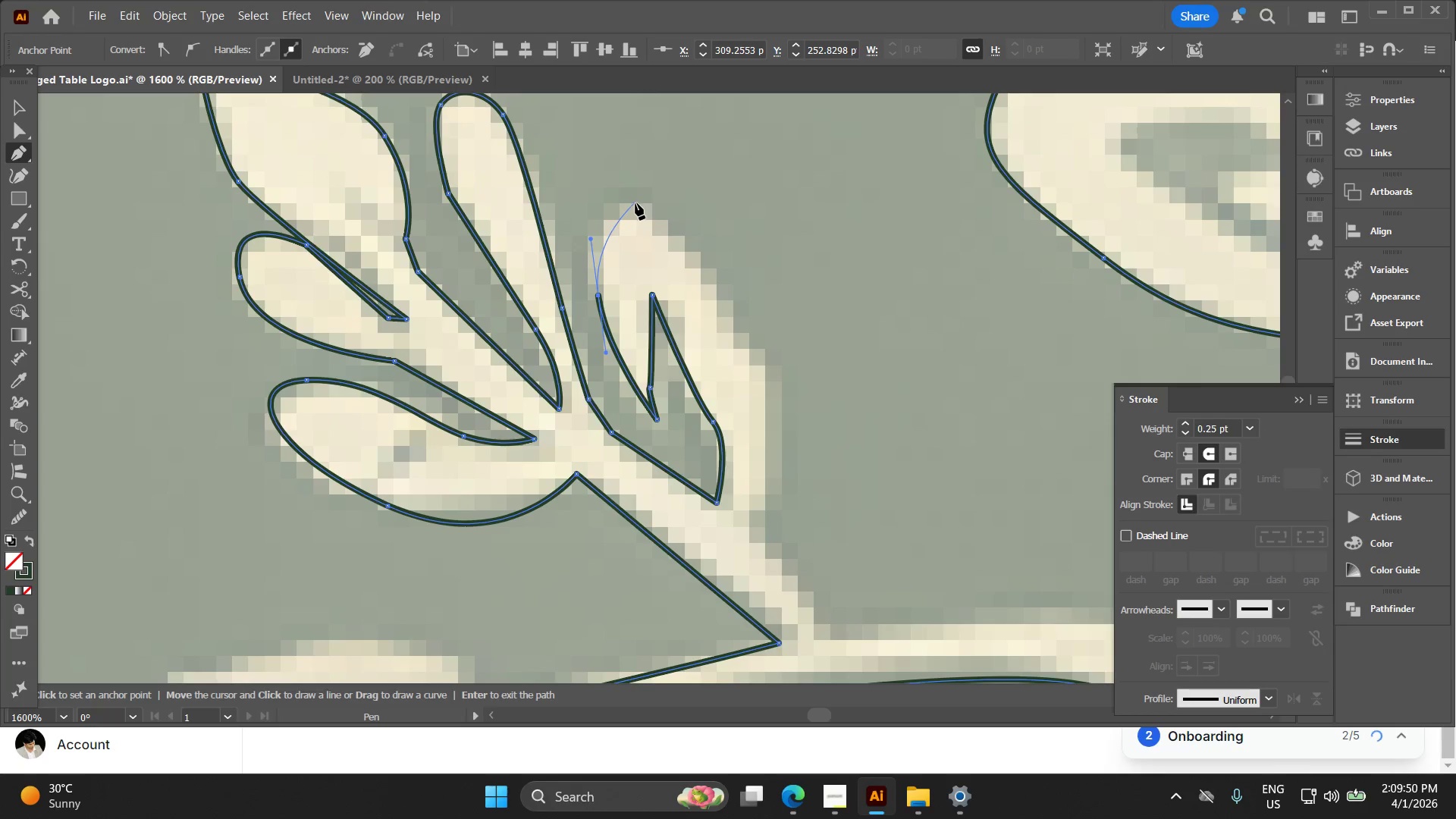 
left_click_drag(start_coordinate=[617, 194], to_coordinate=[595, 243])
 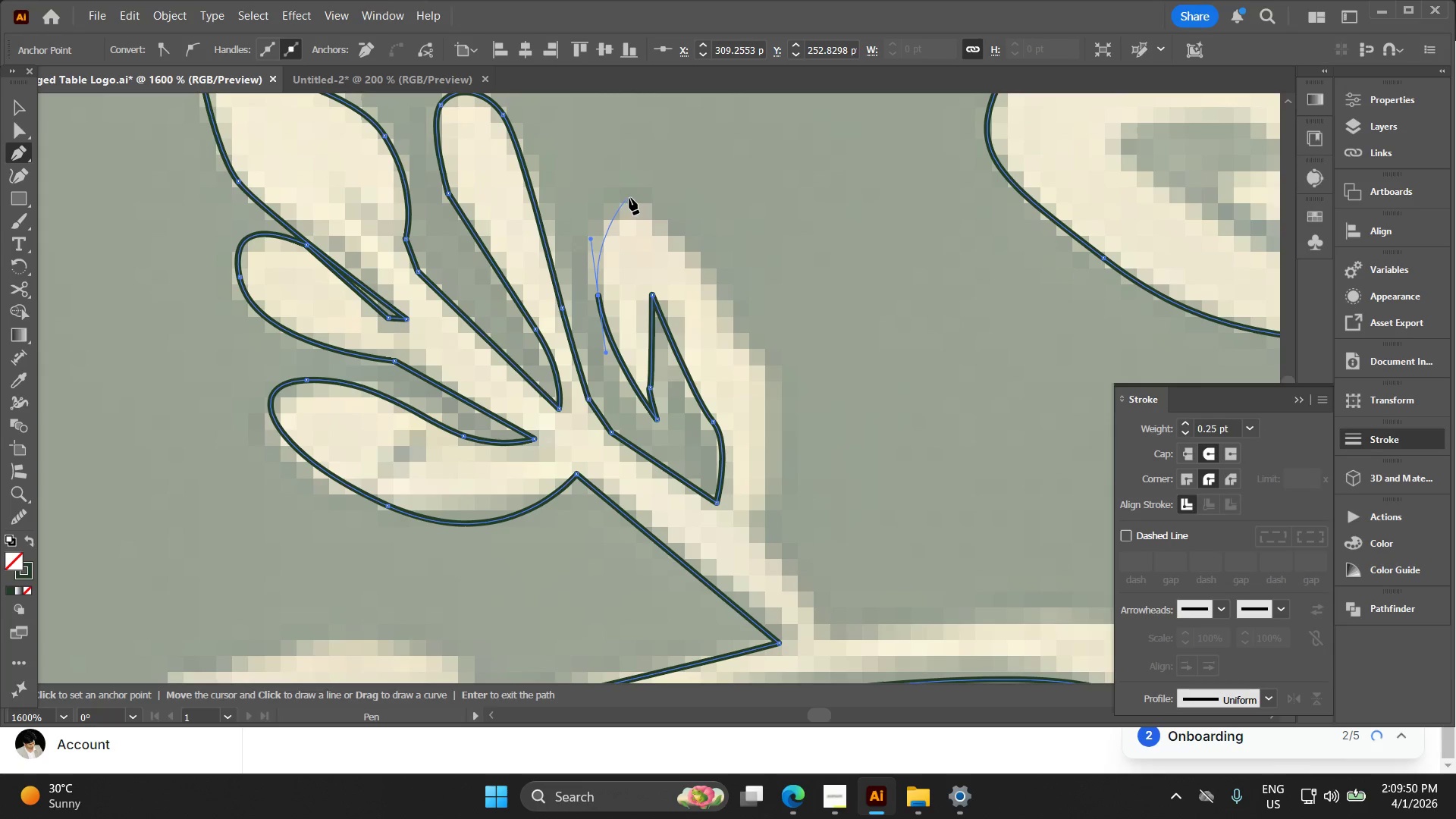 
left_click_drag(start_coordinate=[637, 203], to_coordinate=[664, 226])
 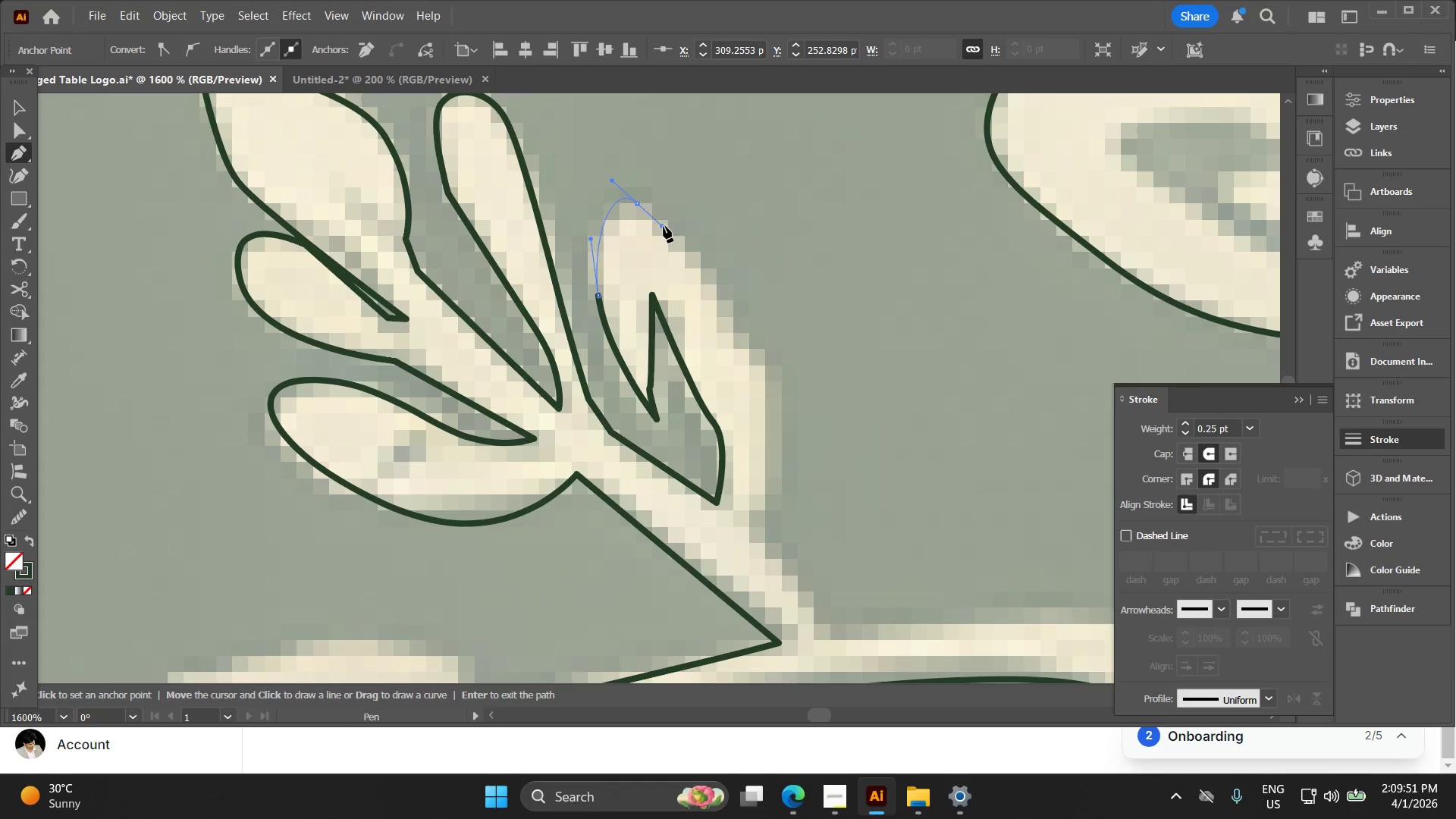 
hold_key(key=Space, duration=0.33)
 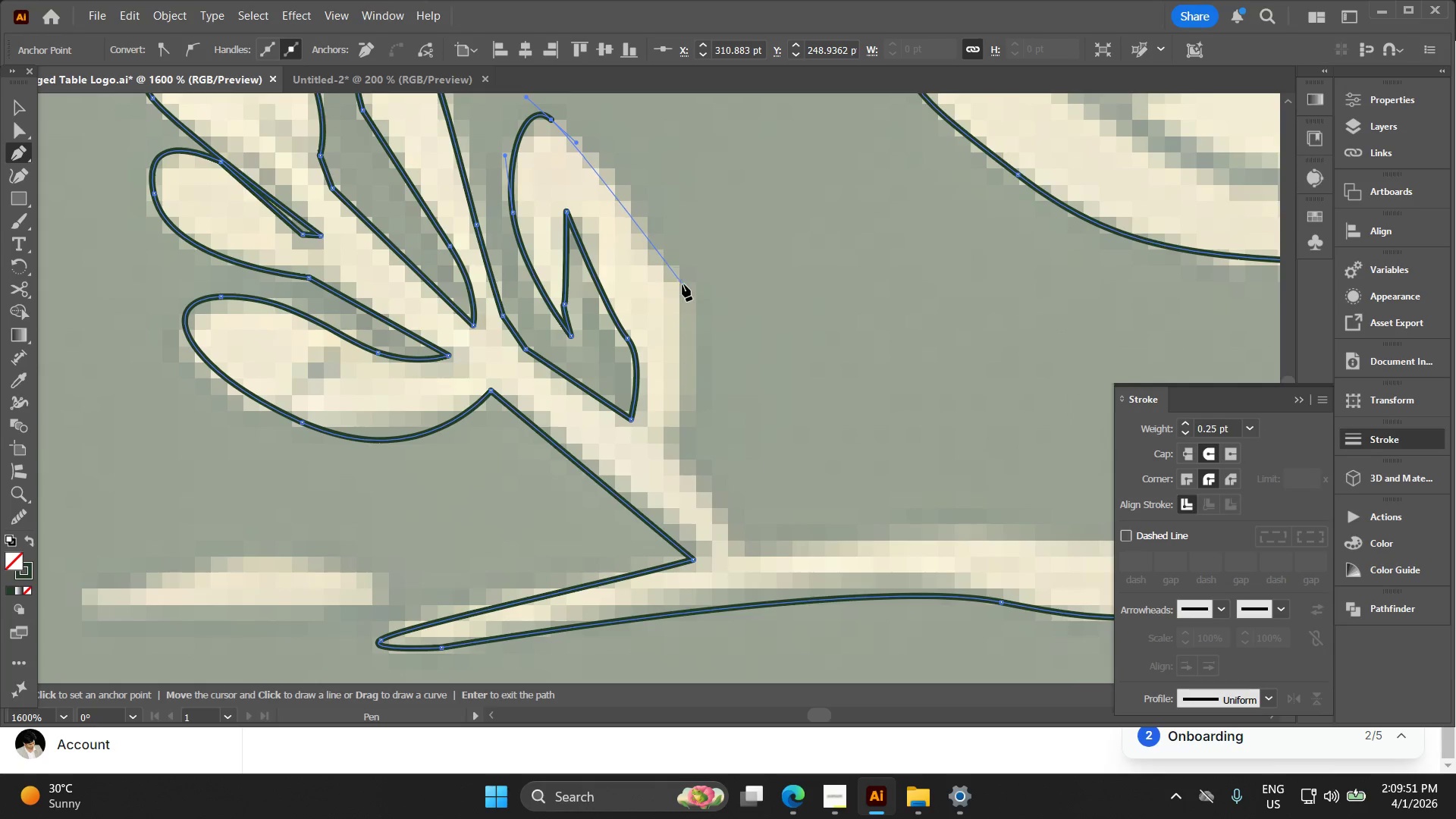 
left_click_drag(start_coordinate=[681, 278], to_coordinate=[596, 194])
 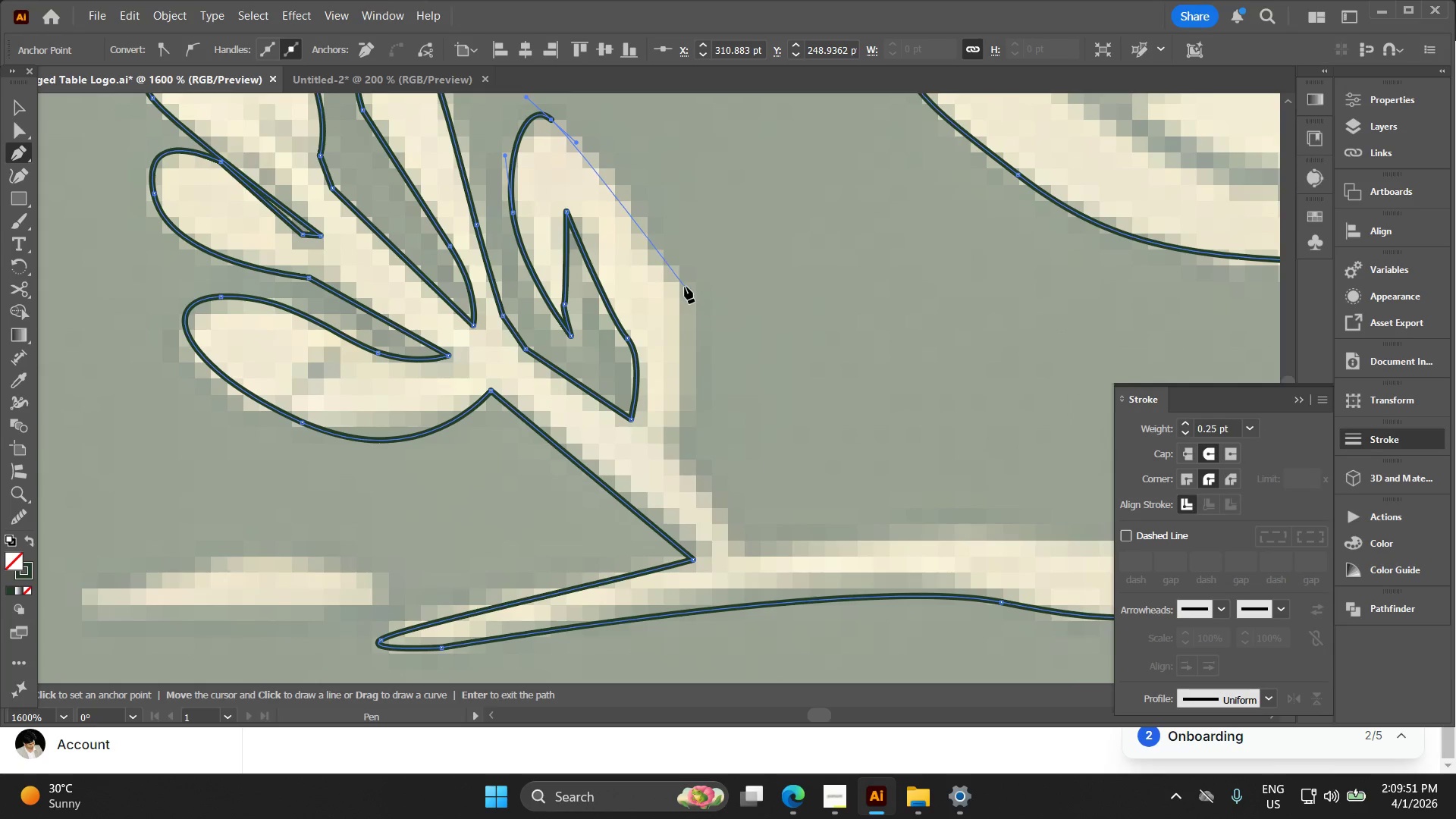 
left_click([682, 284])
 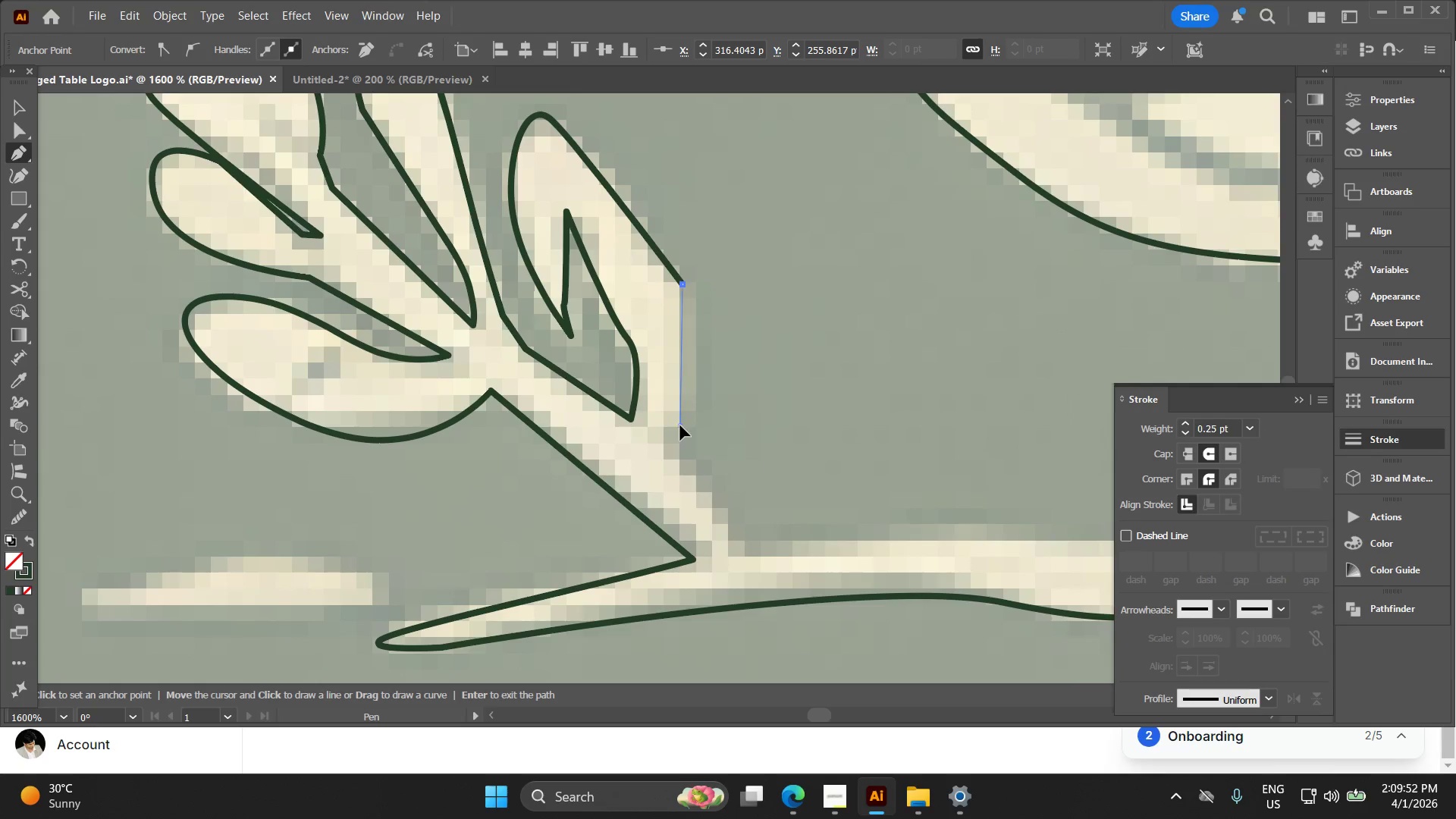 
hold_key(key=Space, duration=0.33)
 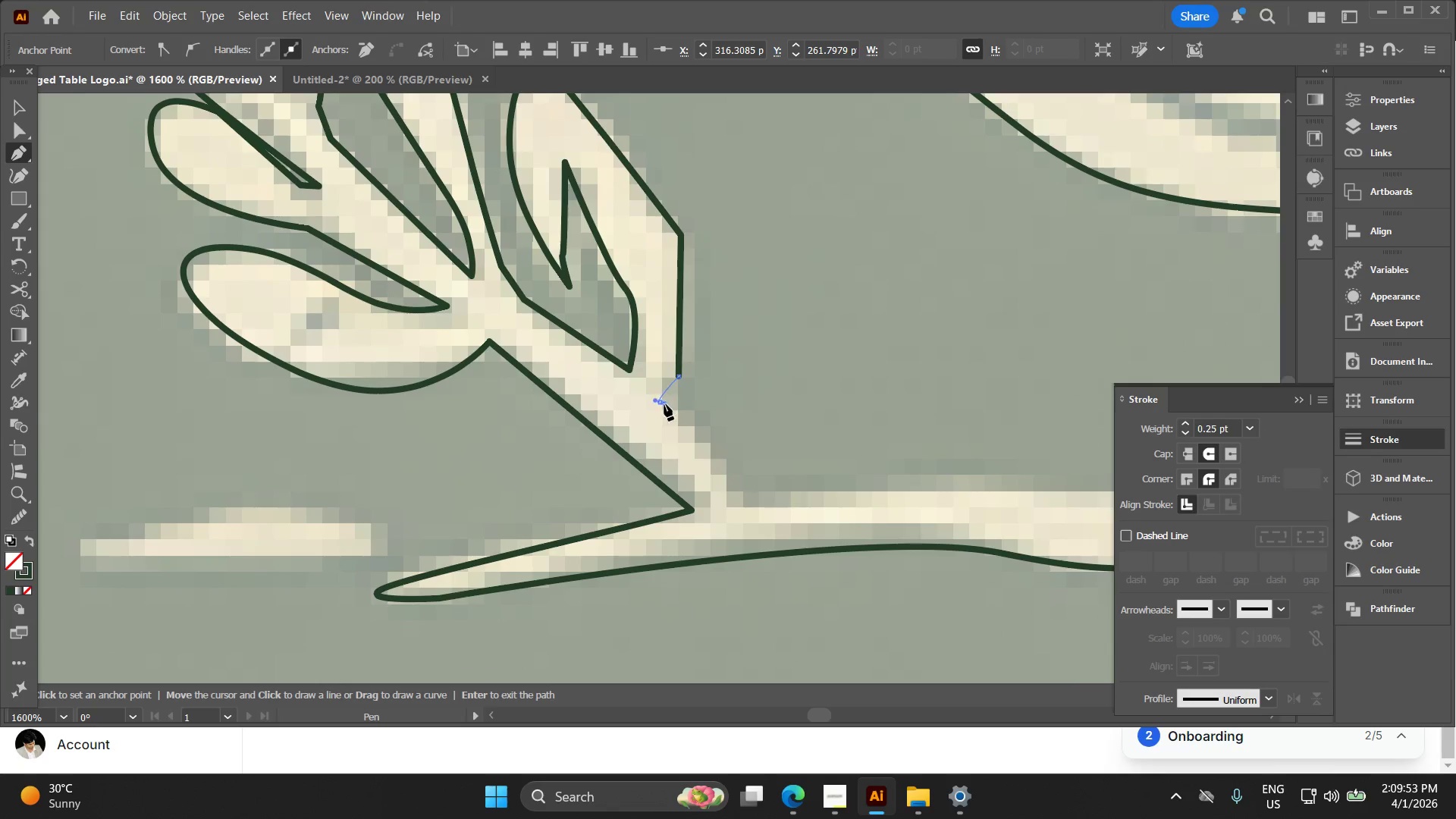 
left_click_drag(start_coordinate=[663, 413], to_coordinate=[661, 363])
 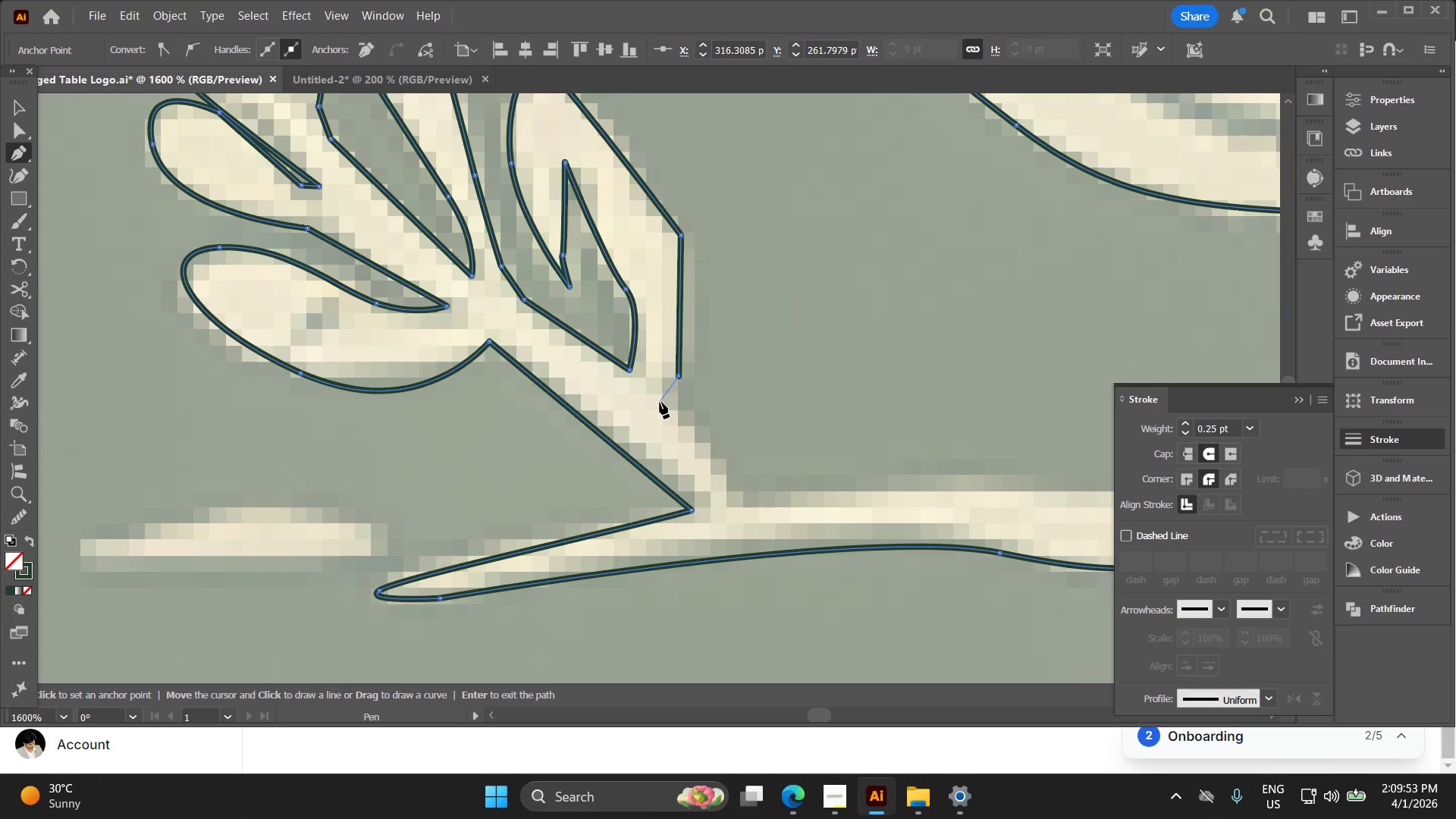 
left_click_drag(start_coordinate=[660, 402], to_coordinate=[664, 404])
 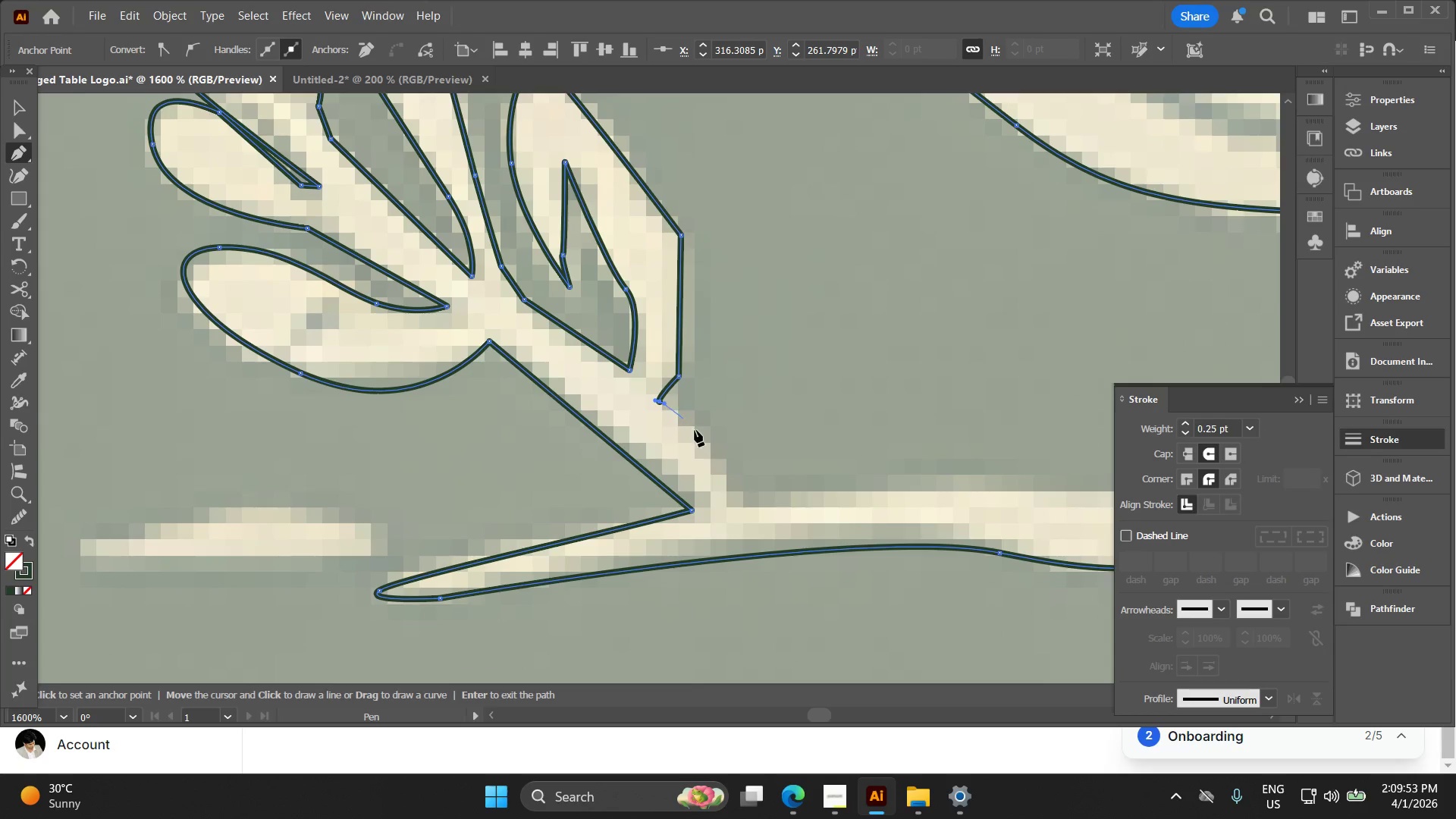 
hold_key(key=Space, duration=0.33)
 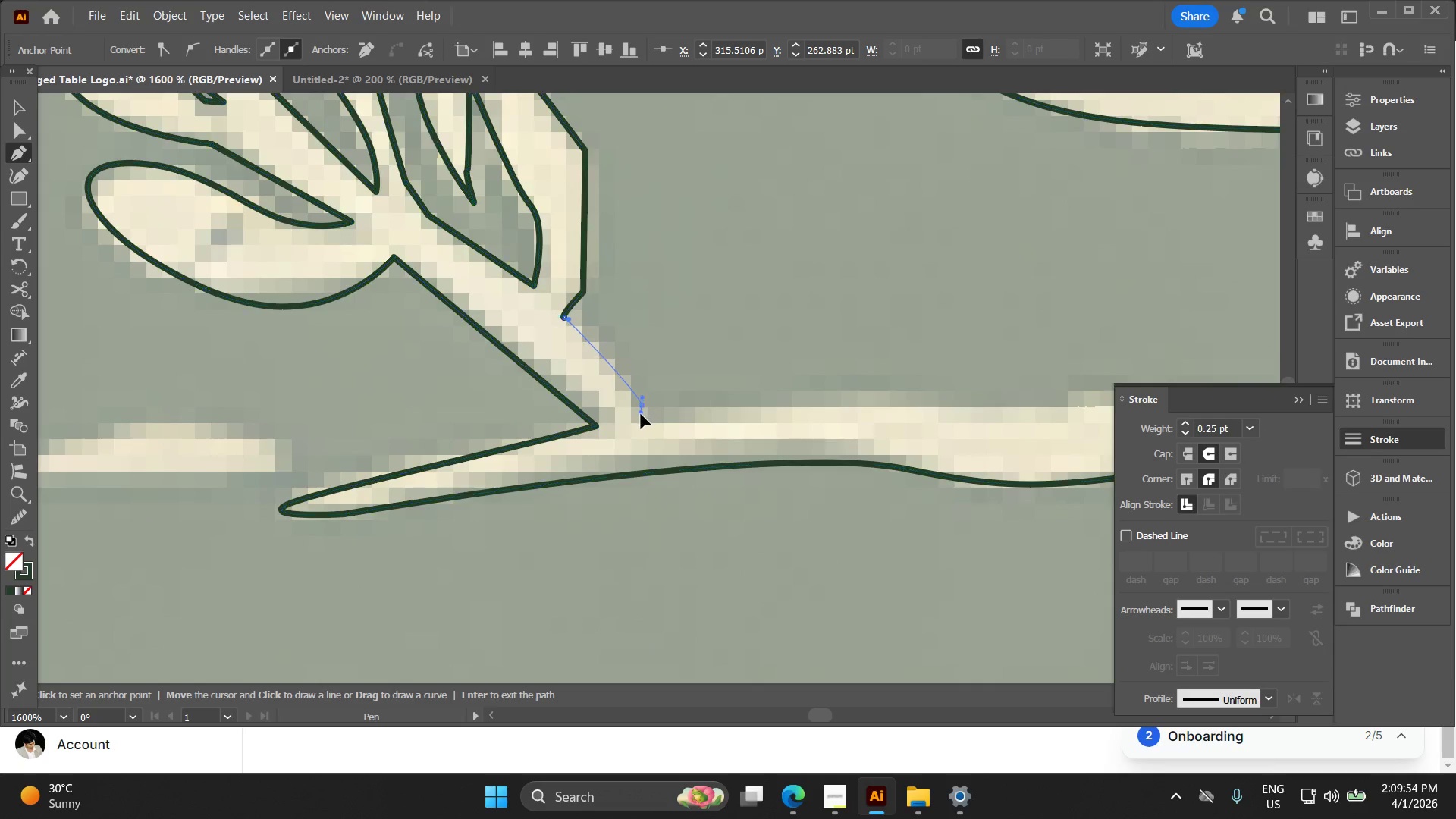 
left_click_drag(start_coordinate=[700, 439], to_coordinate=[605, 355])
 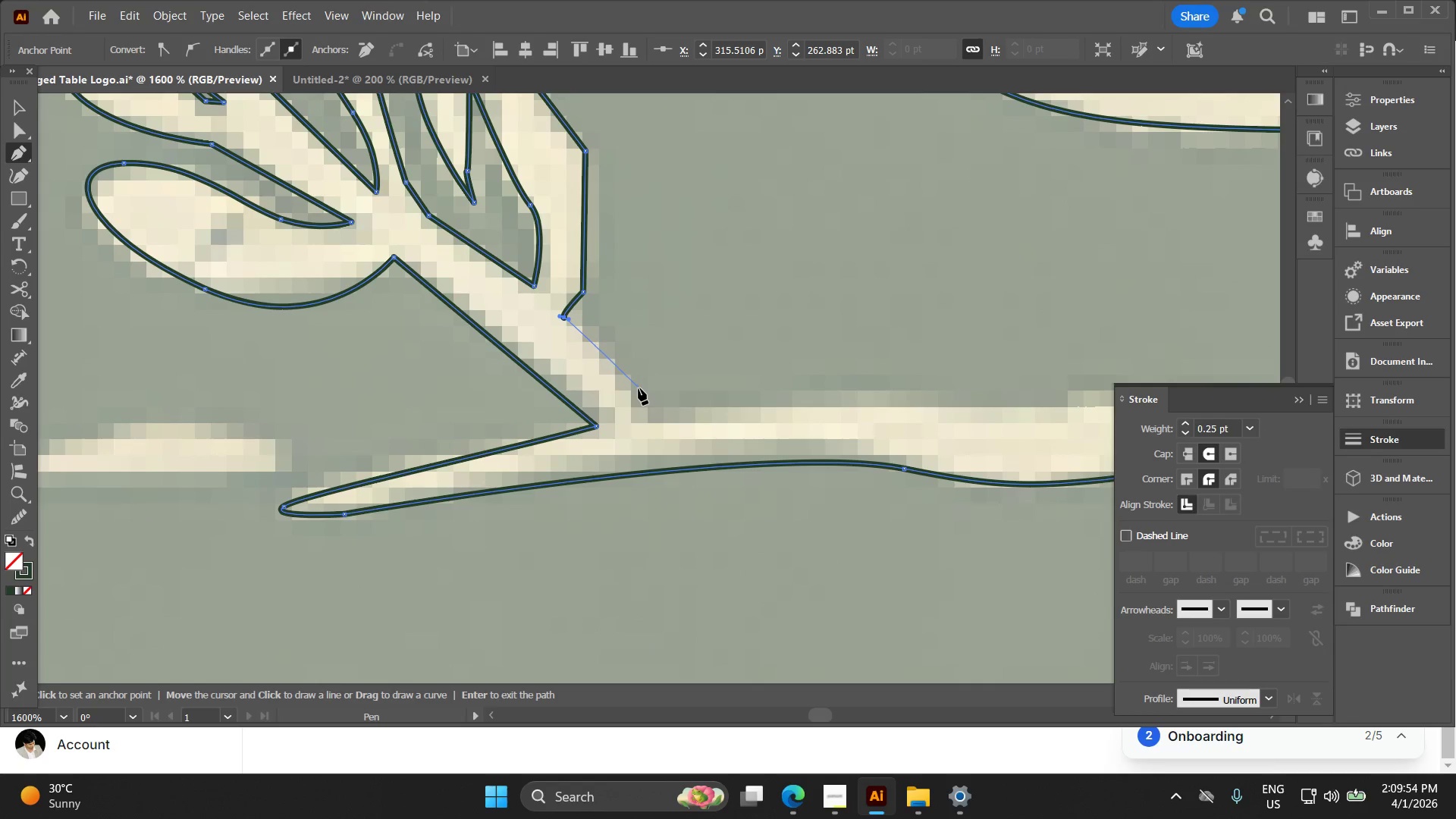 
left_click_drag(start_coordinate=[642, 405], to_coordinate=[641, 415])
 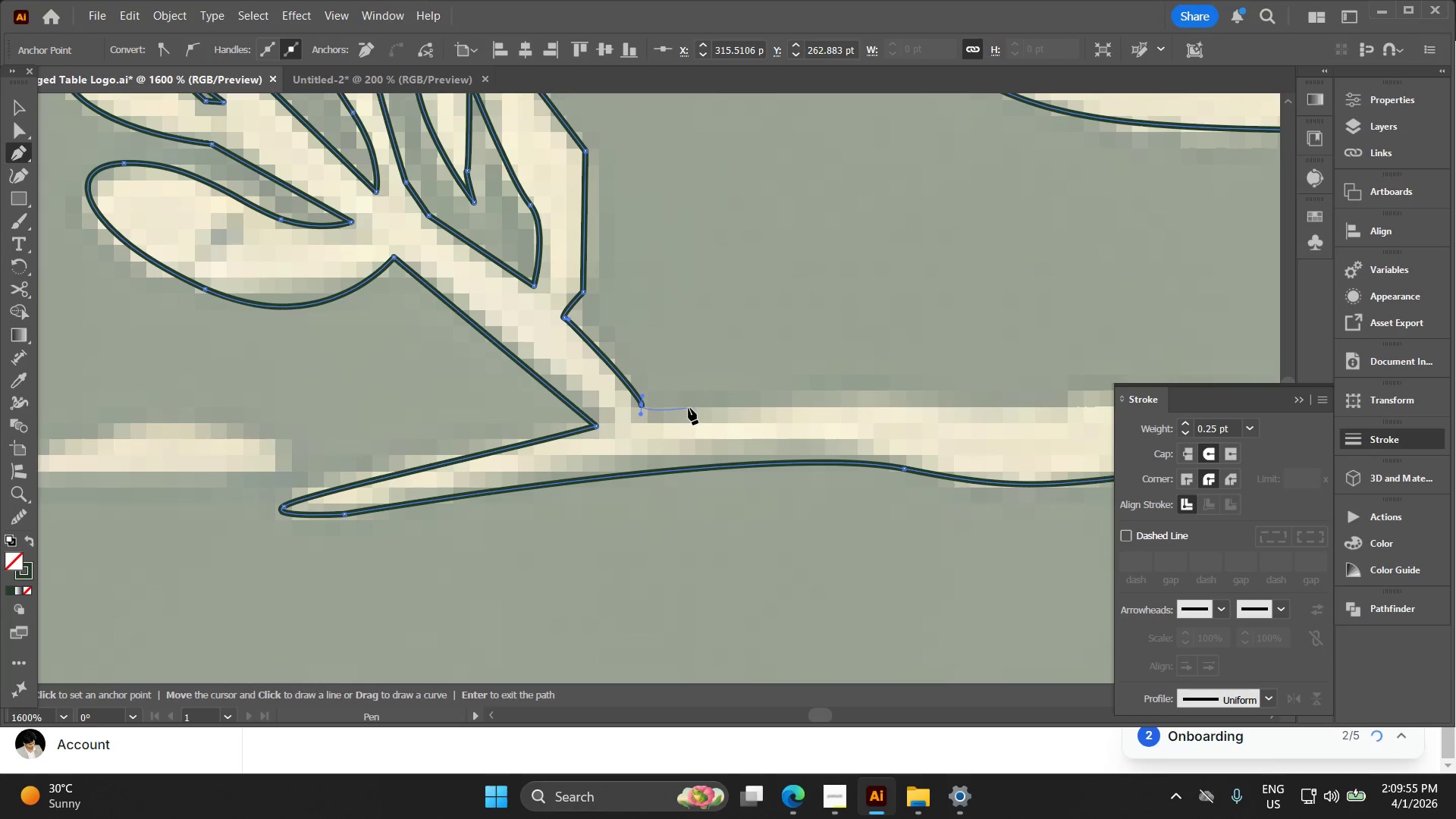 
left_click([696, 414])
 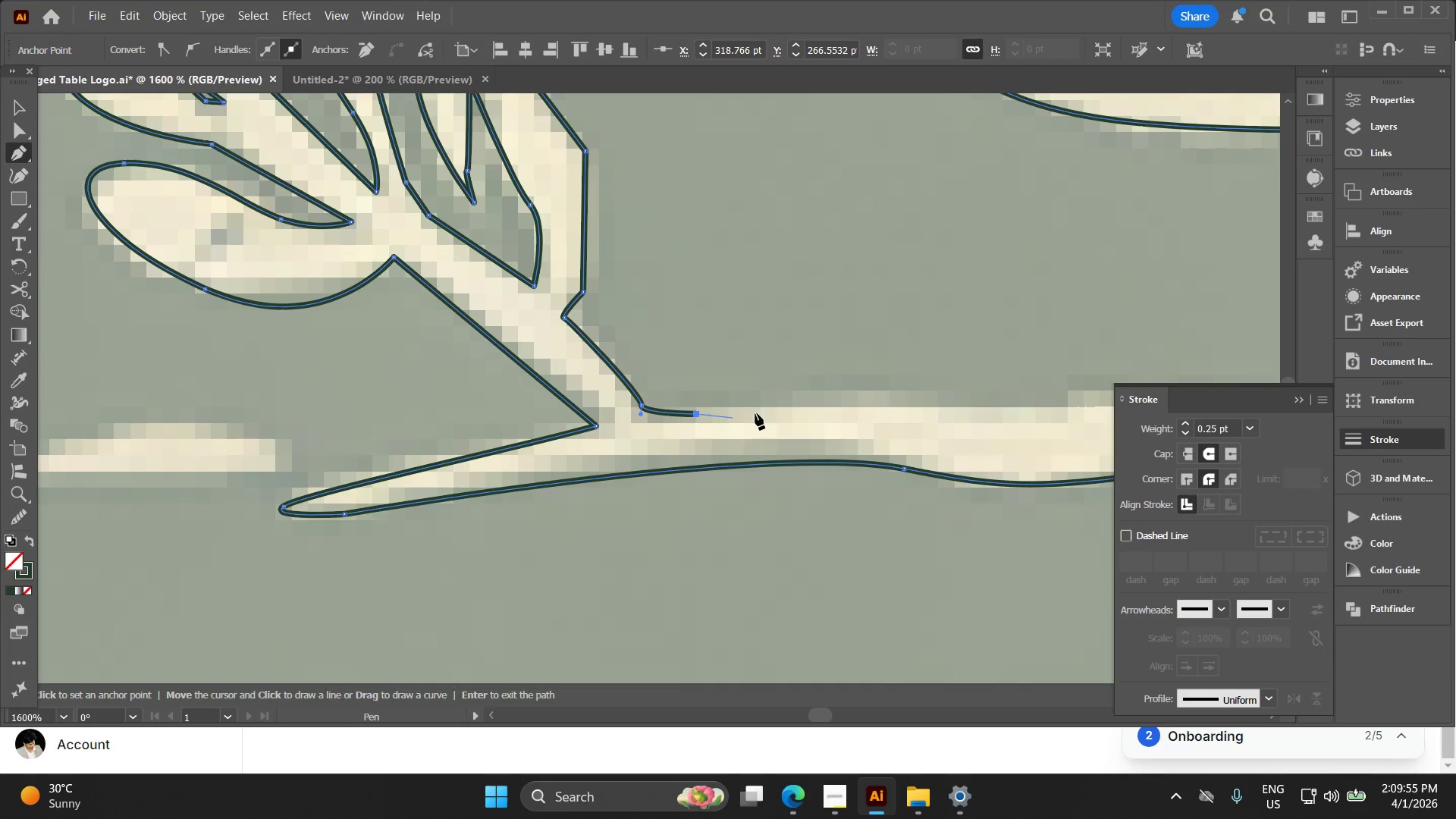 
hold_key(key=Space, duration=0.31)